 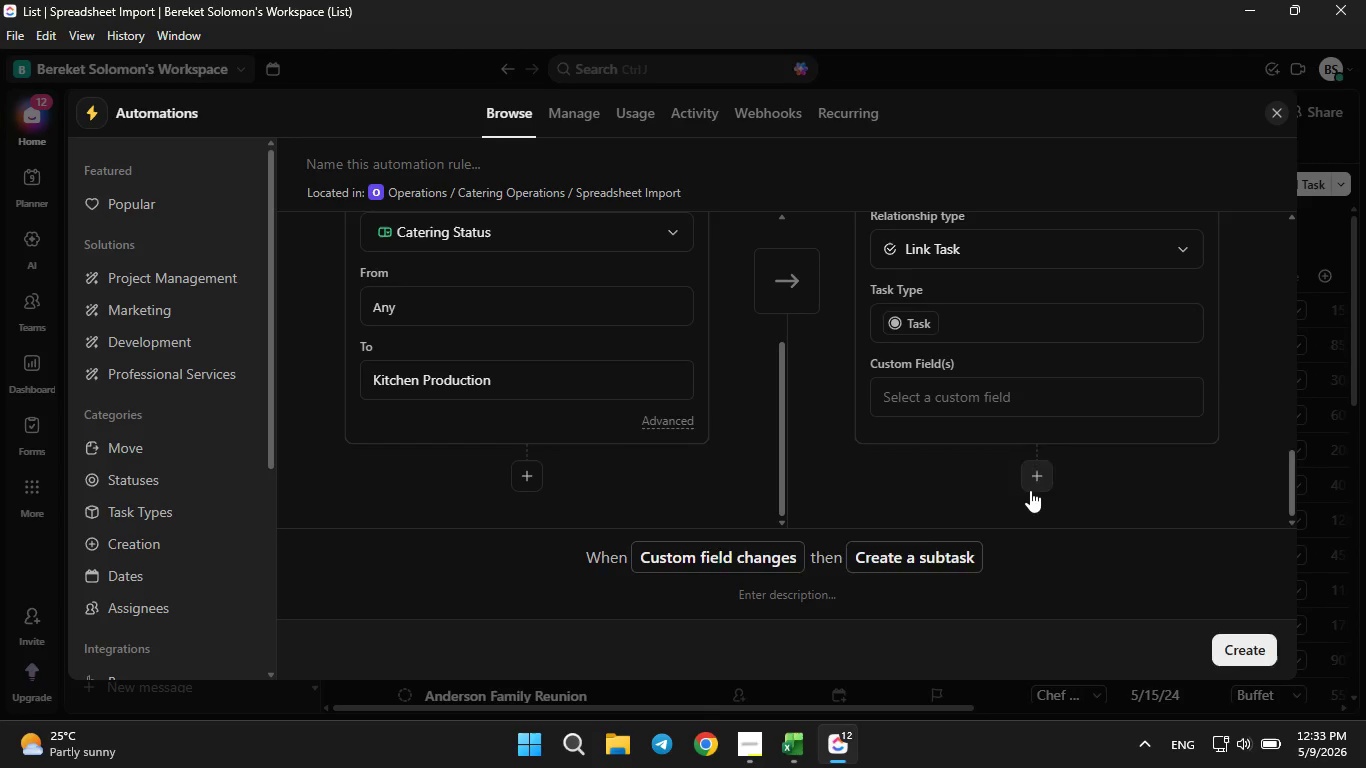 
scroll: coordinate [1019, 476], scroll_direction: down, amount: 2.0
 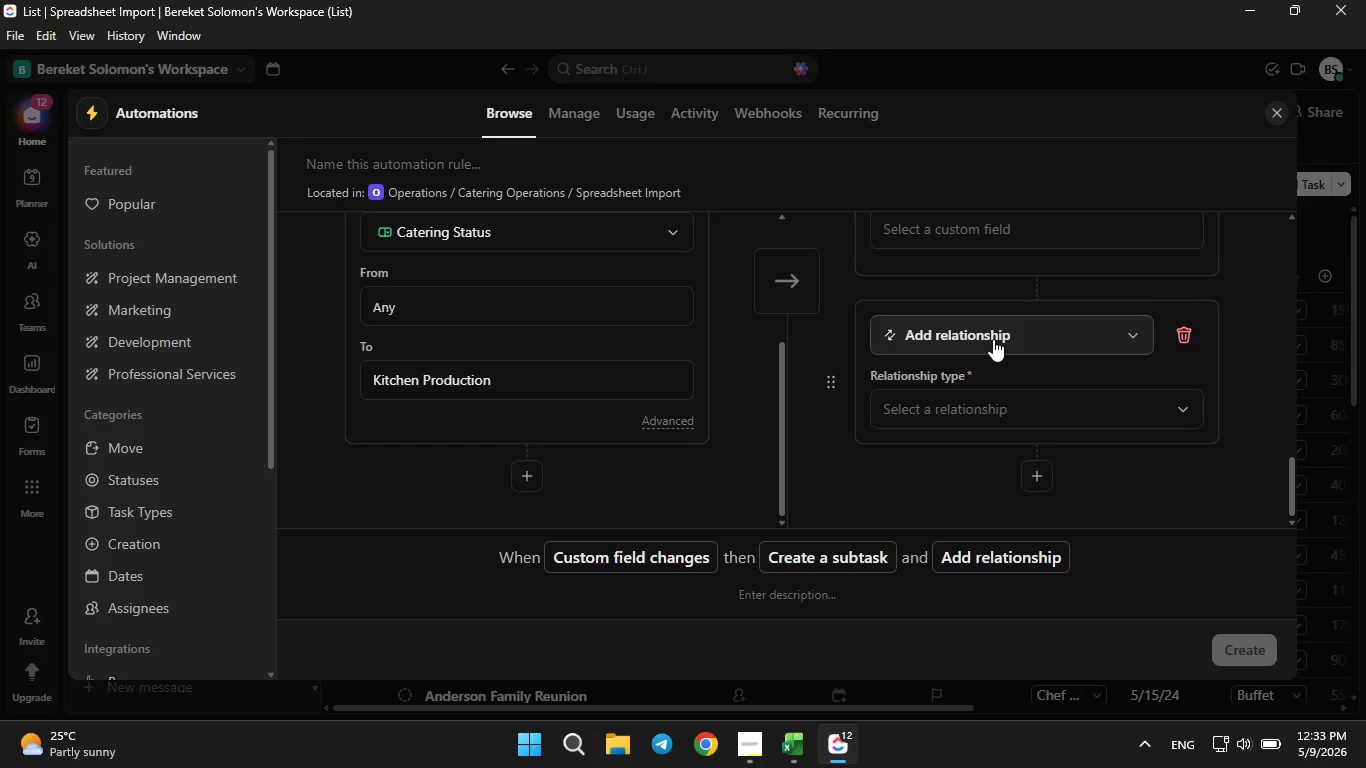 
left_click([993, 339])
 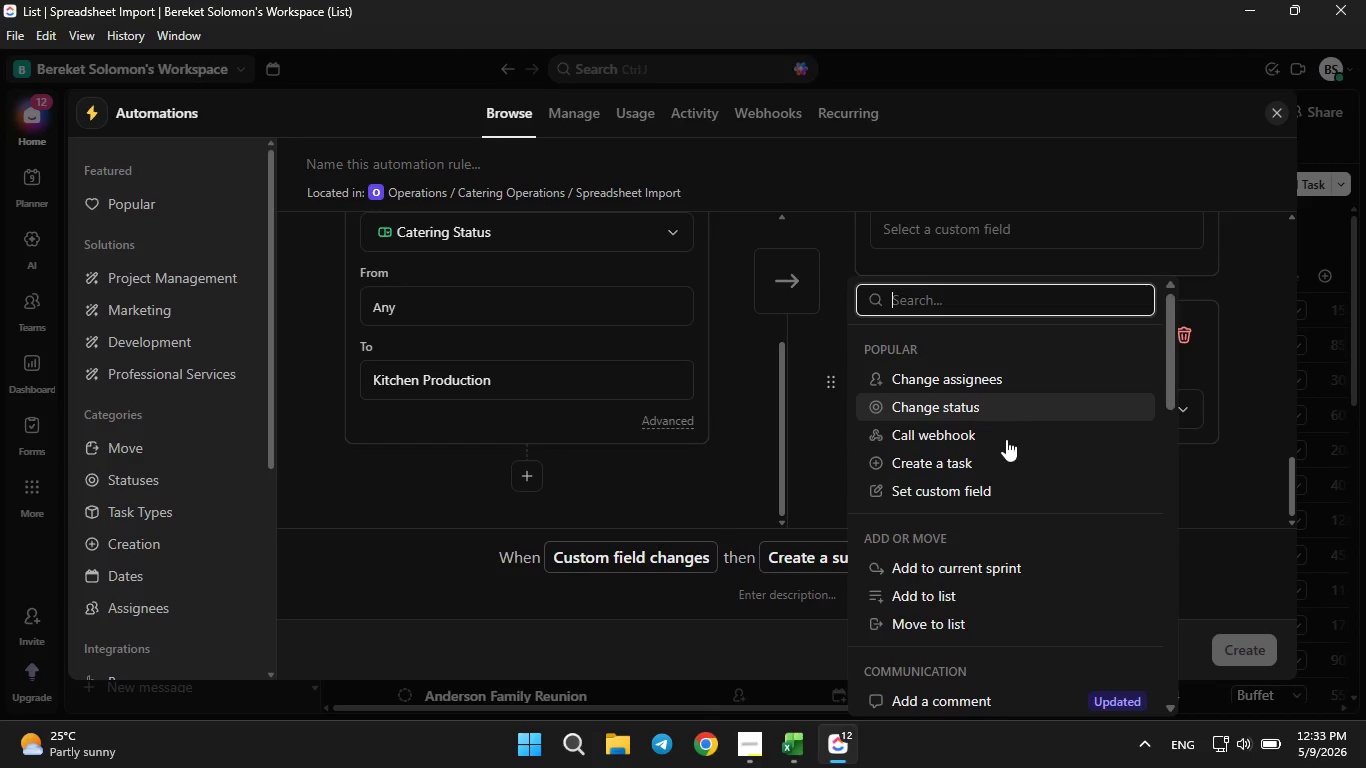 
scroll: coordinate [1002, 460], scroll_direction: down, amount: 2.0
 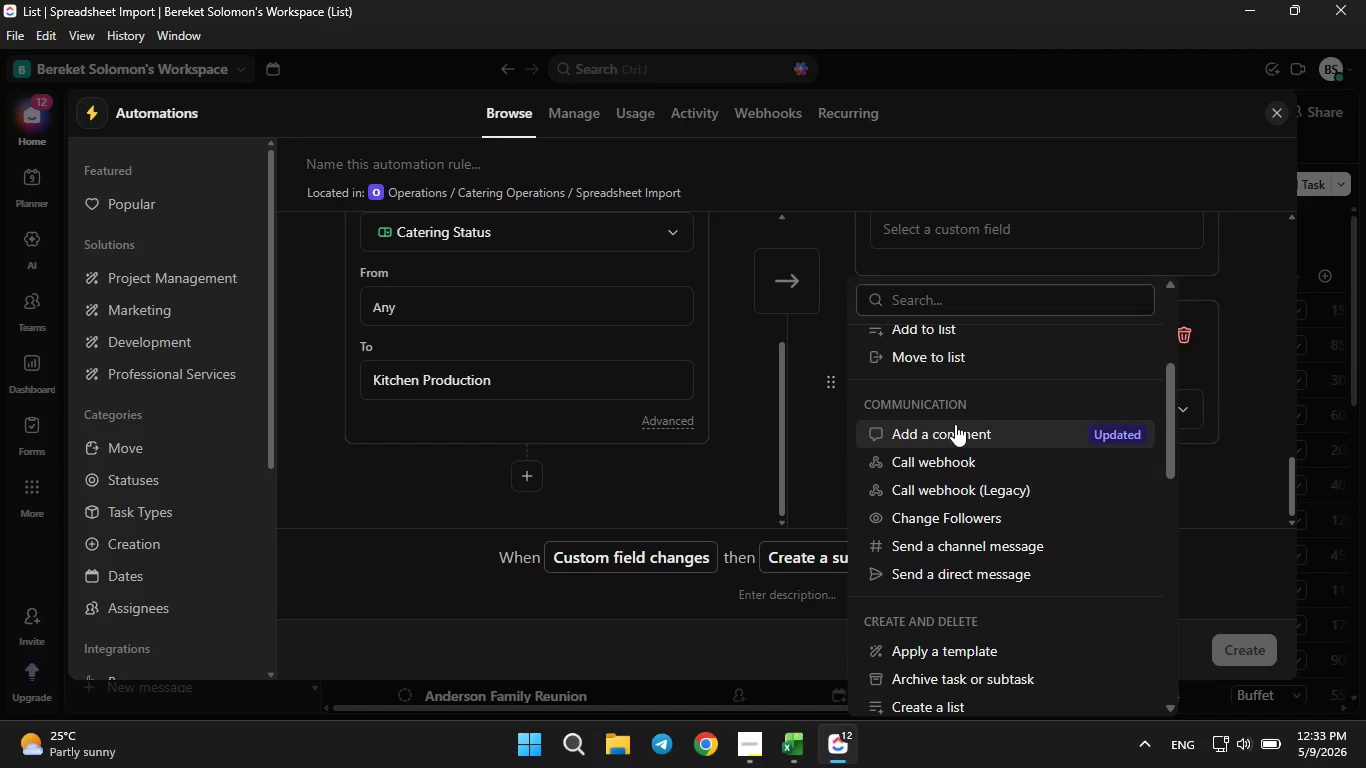 
left_click([955, 424])
 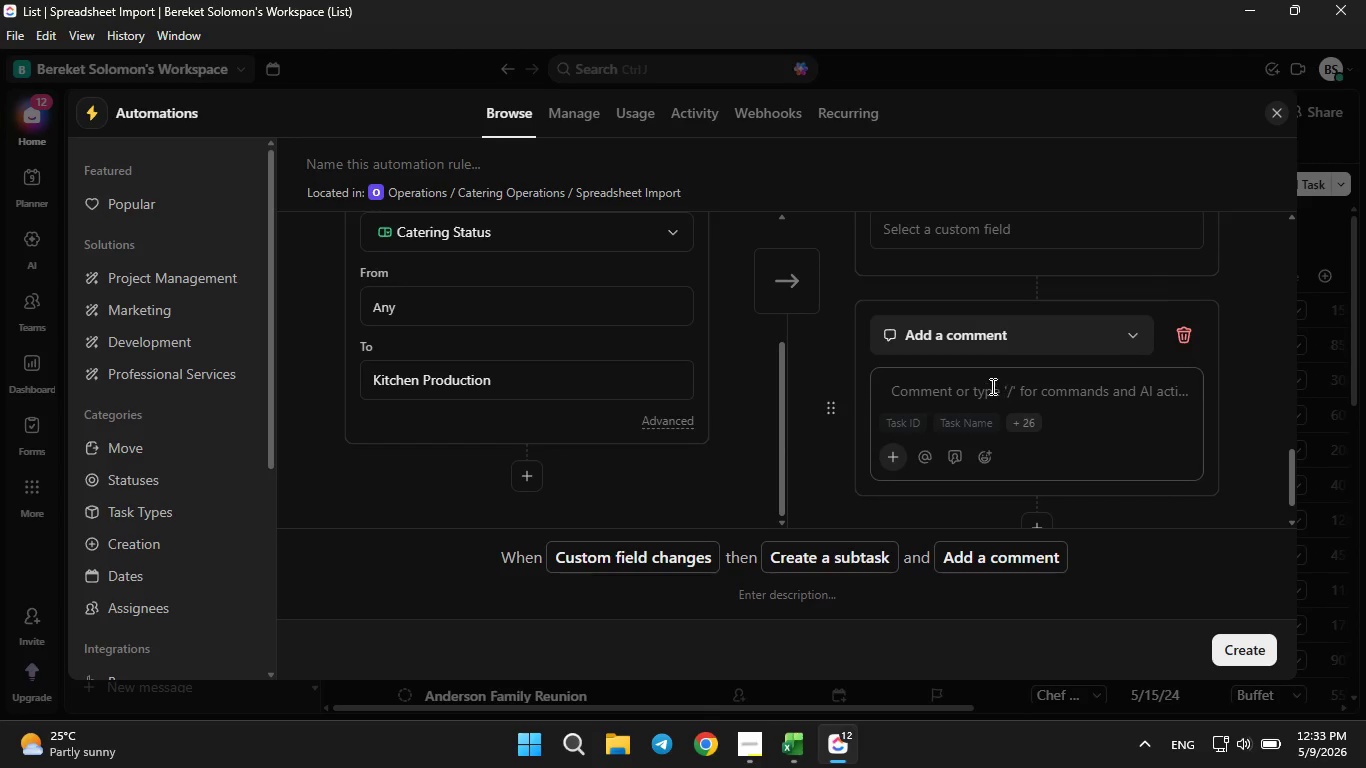 
left_click([990, 386])
 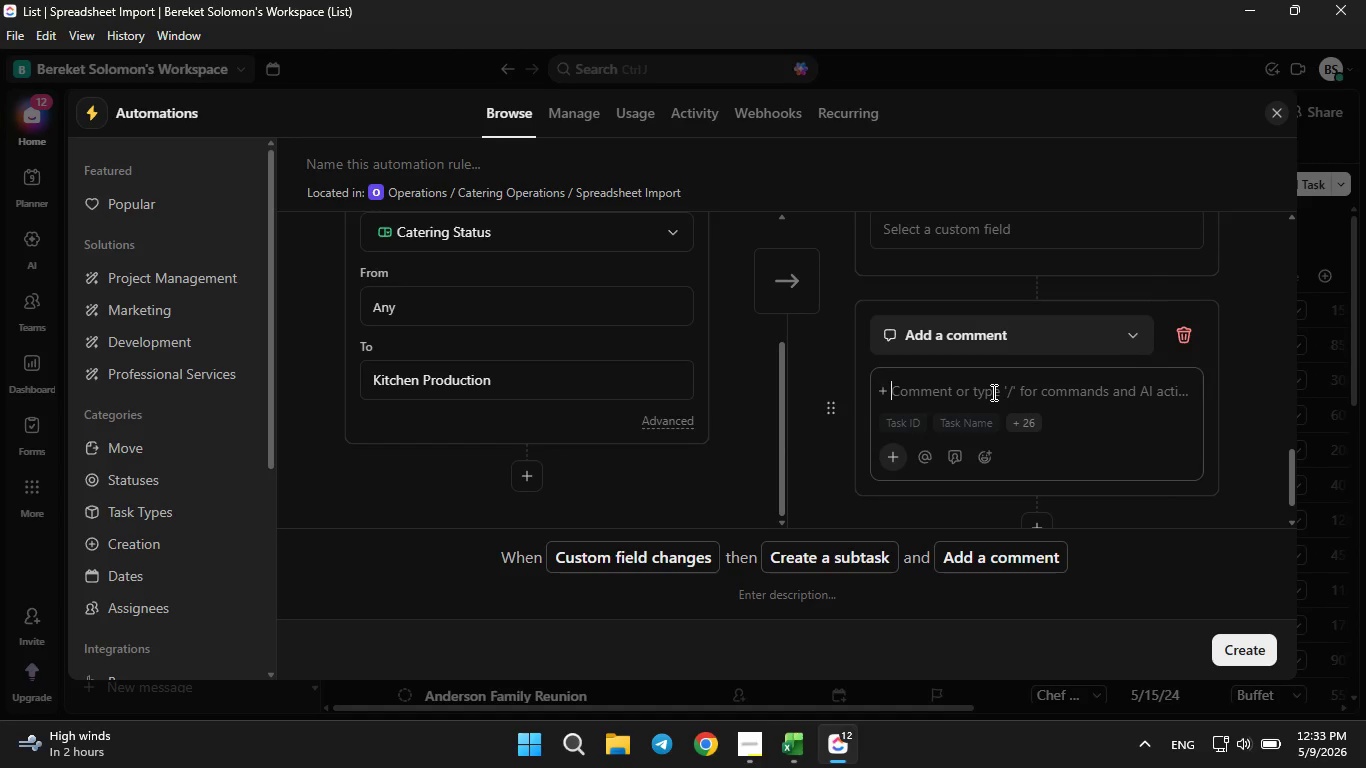 
type(Kitchen team: Please confirm ingredient inventory and prep sch)
 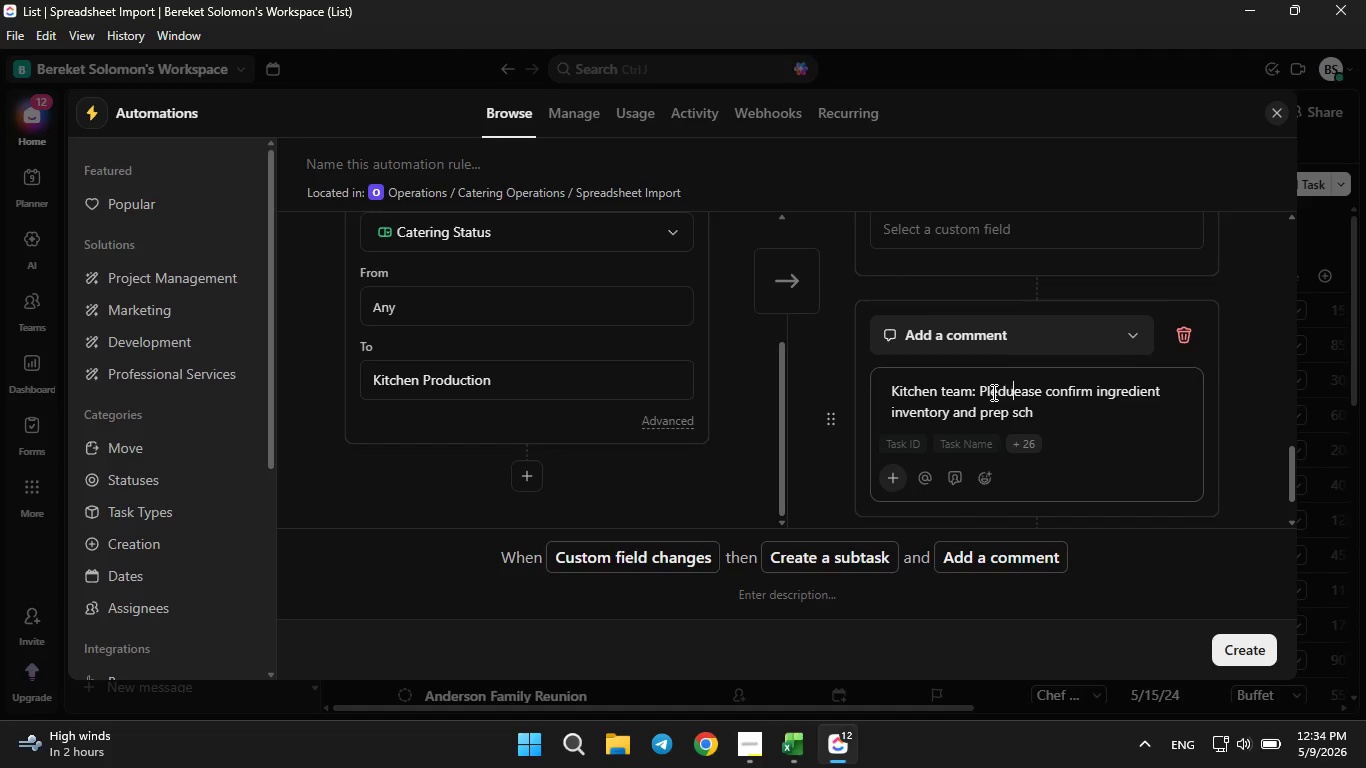 
 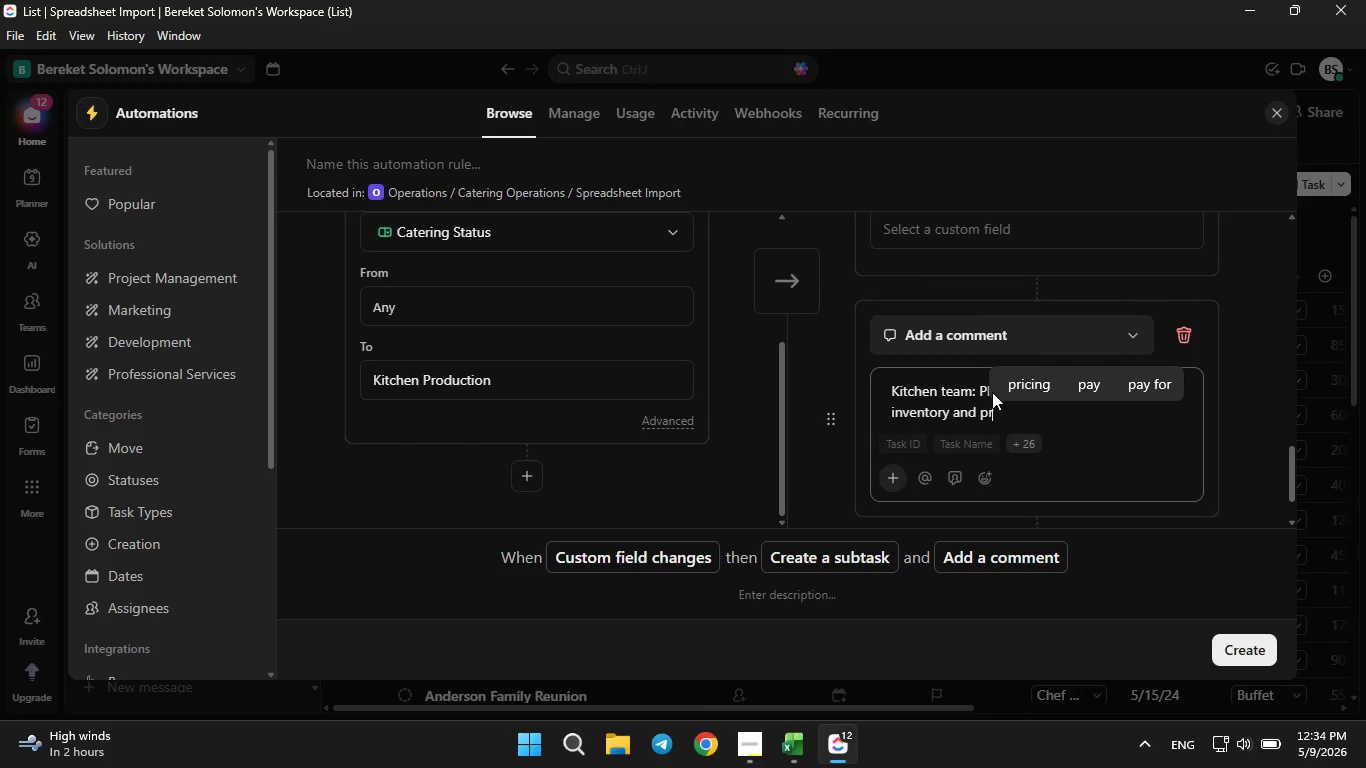 
left_click([992, 392])
 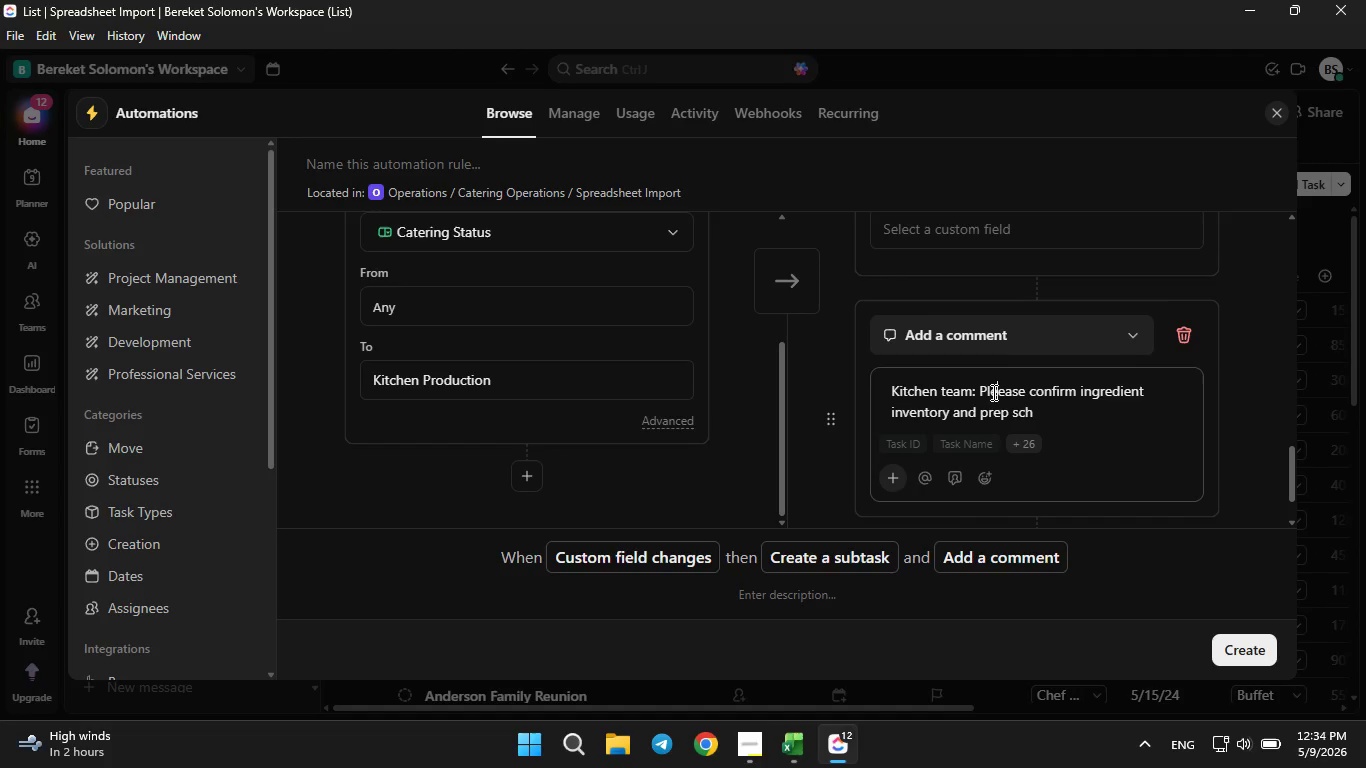 
type(edule.)
key(Backspace)
key(Backspace)
key(Backspace)
key(Backspace)
key(Backspace)
key(Backspace)
 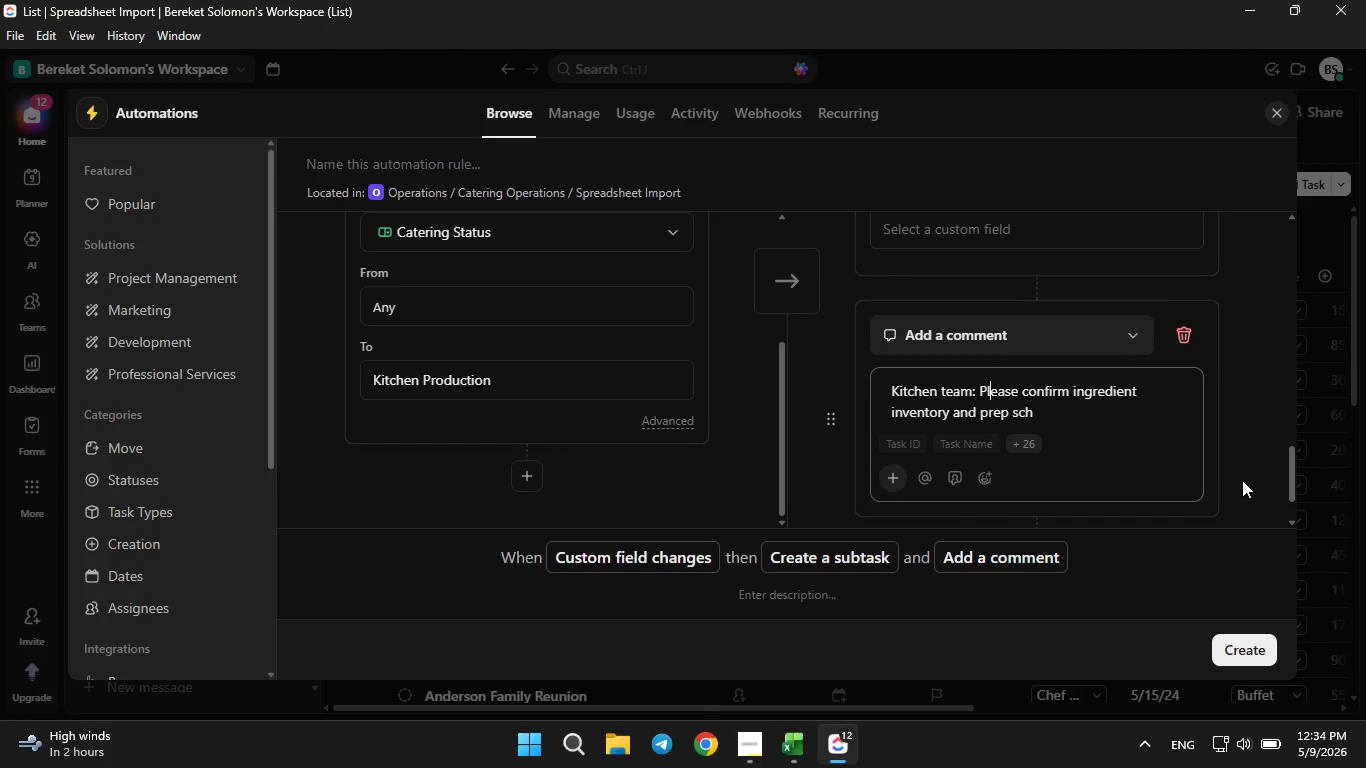 
key(ArrowDown)
 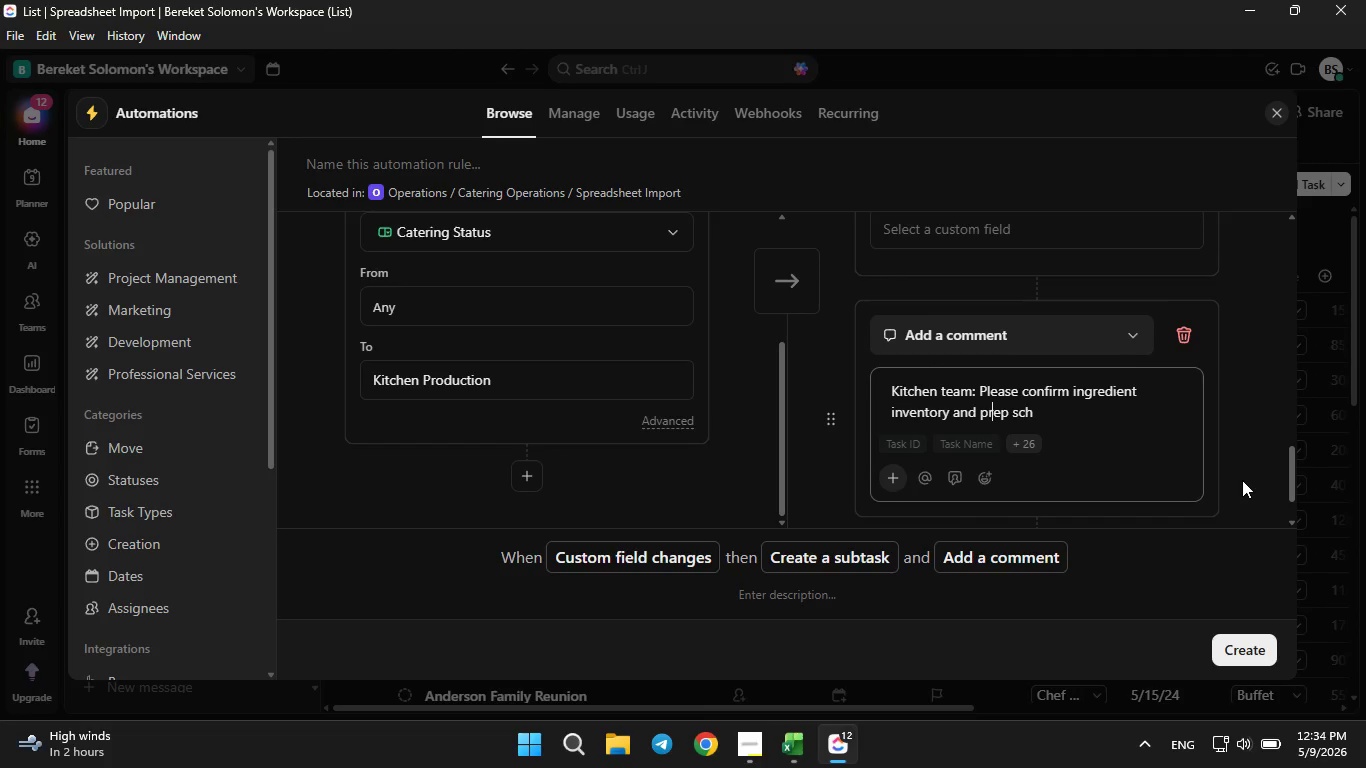 
key(ArrowRight)
 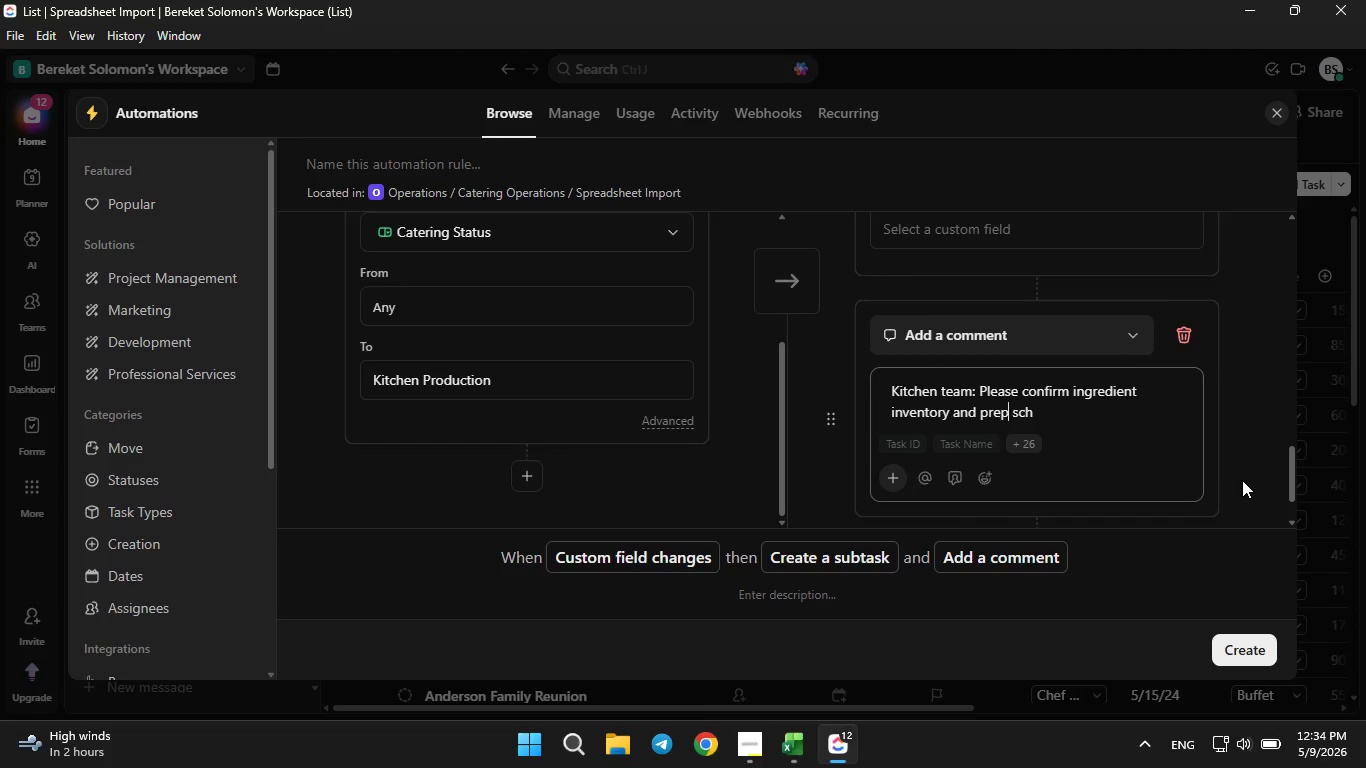 
key(ArrowRight)
 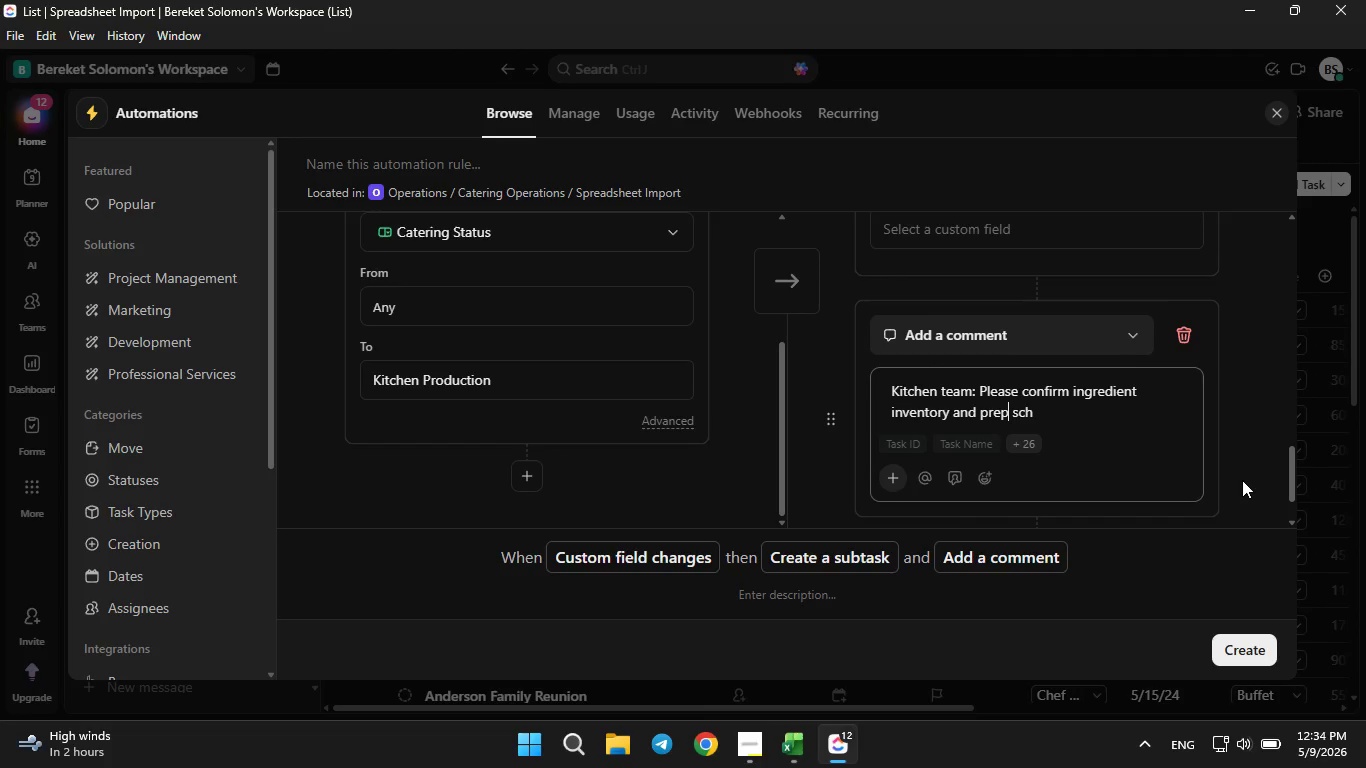 
key(ArrowRight)
 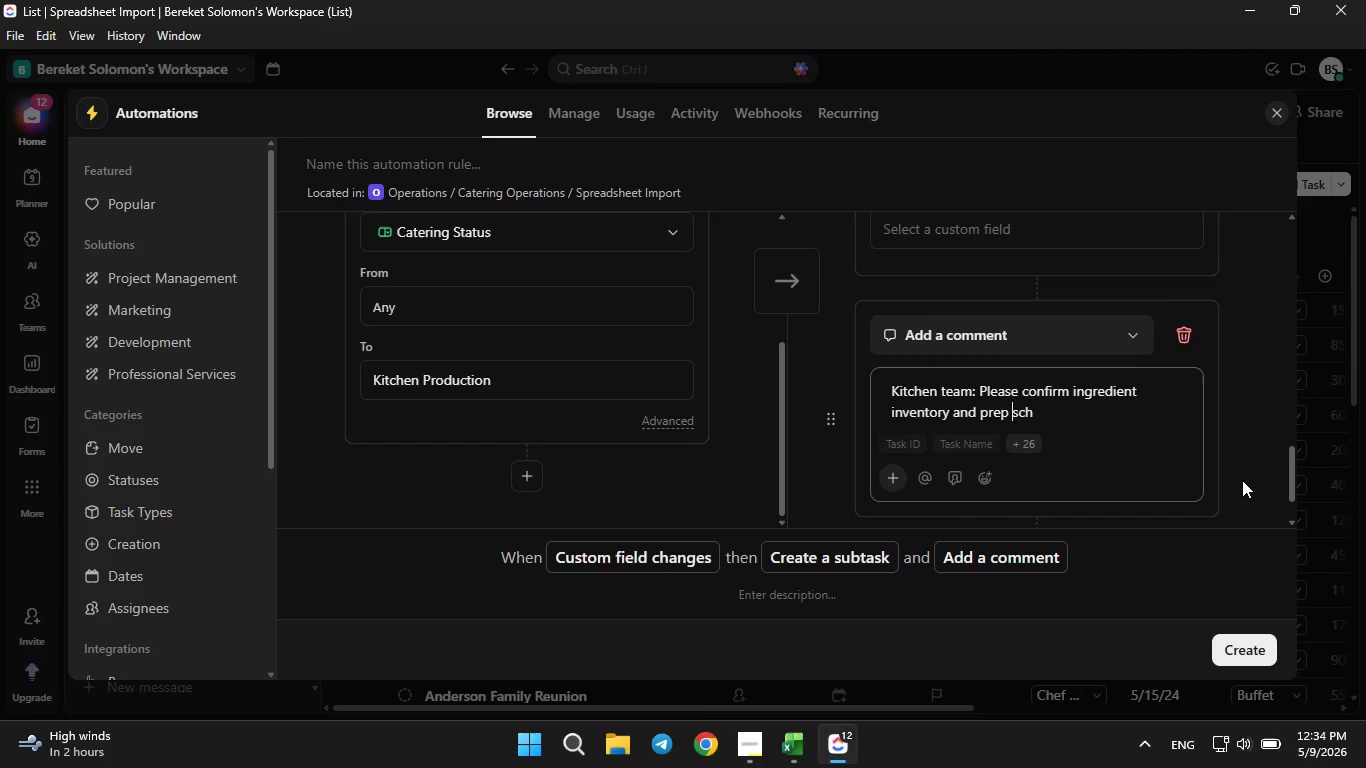 
key(ArrowRight)
 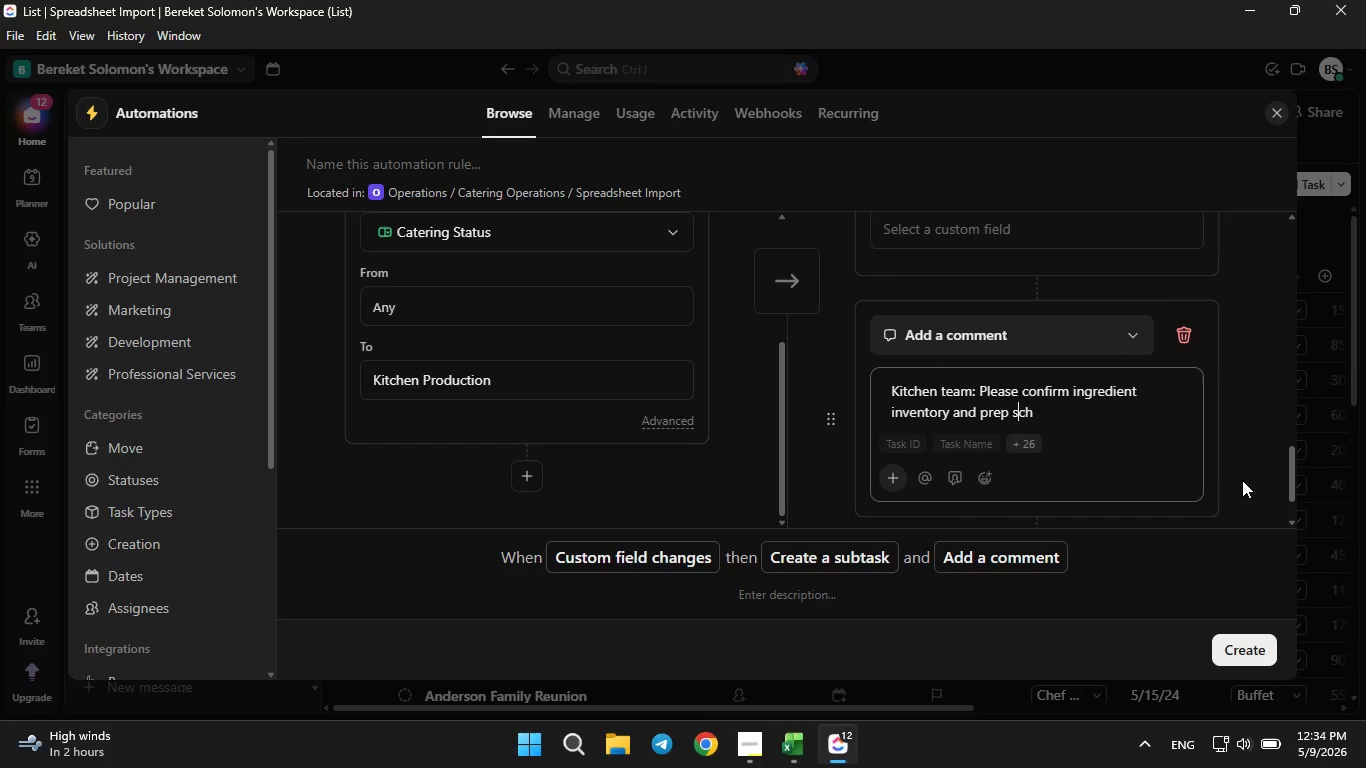 
key(ArrowRight)
 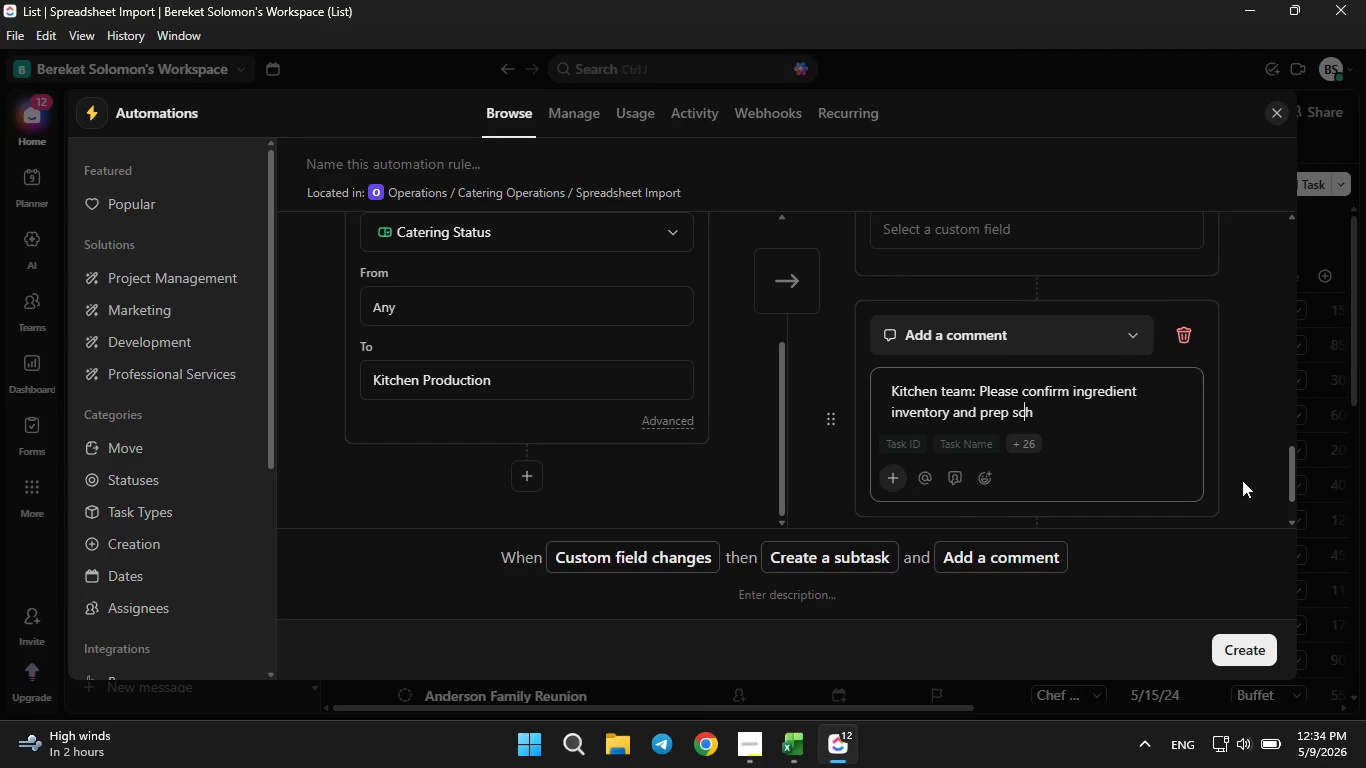 
key(ArrowRight)
 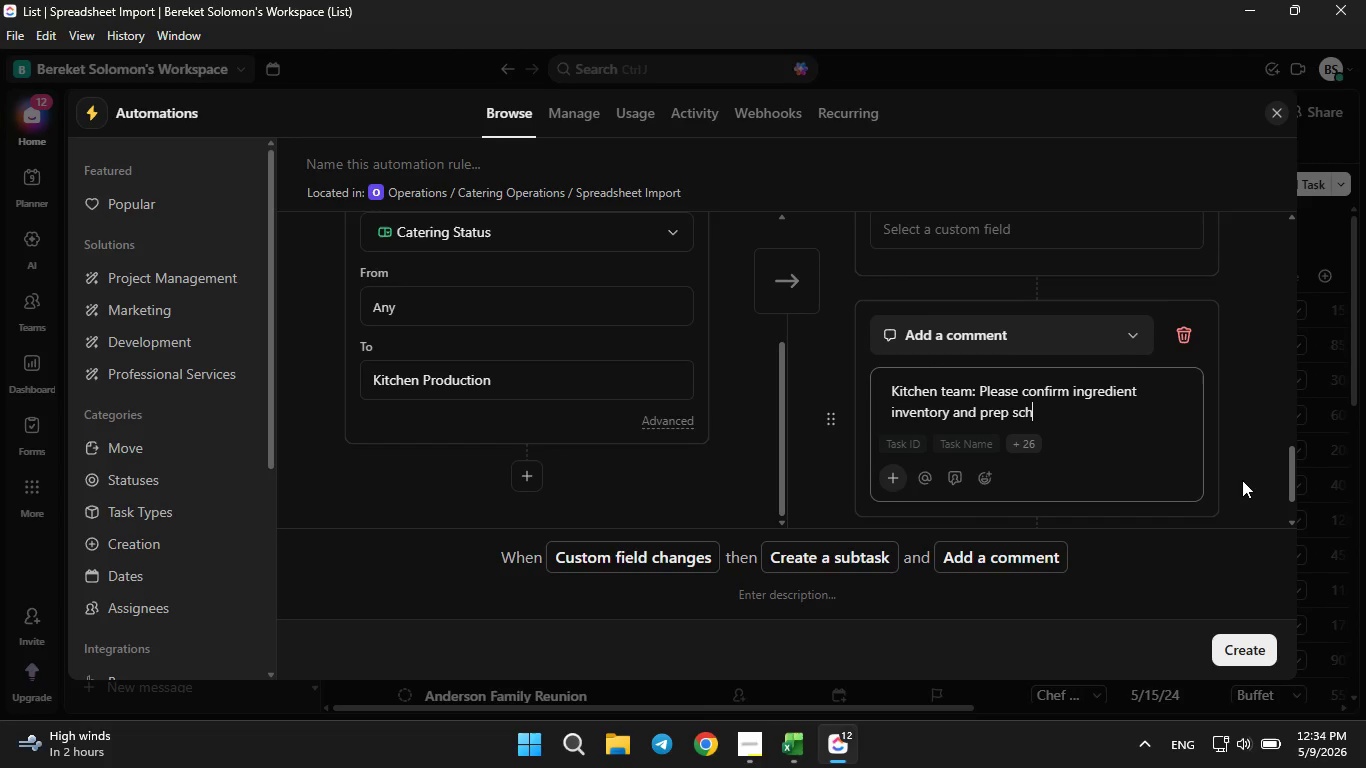 
key(ArrowRight)
 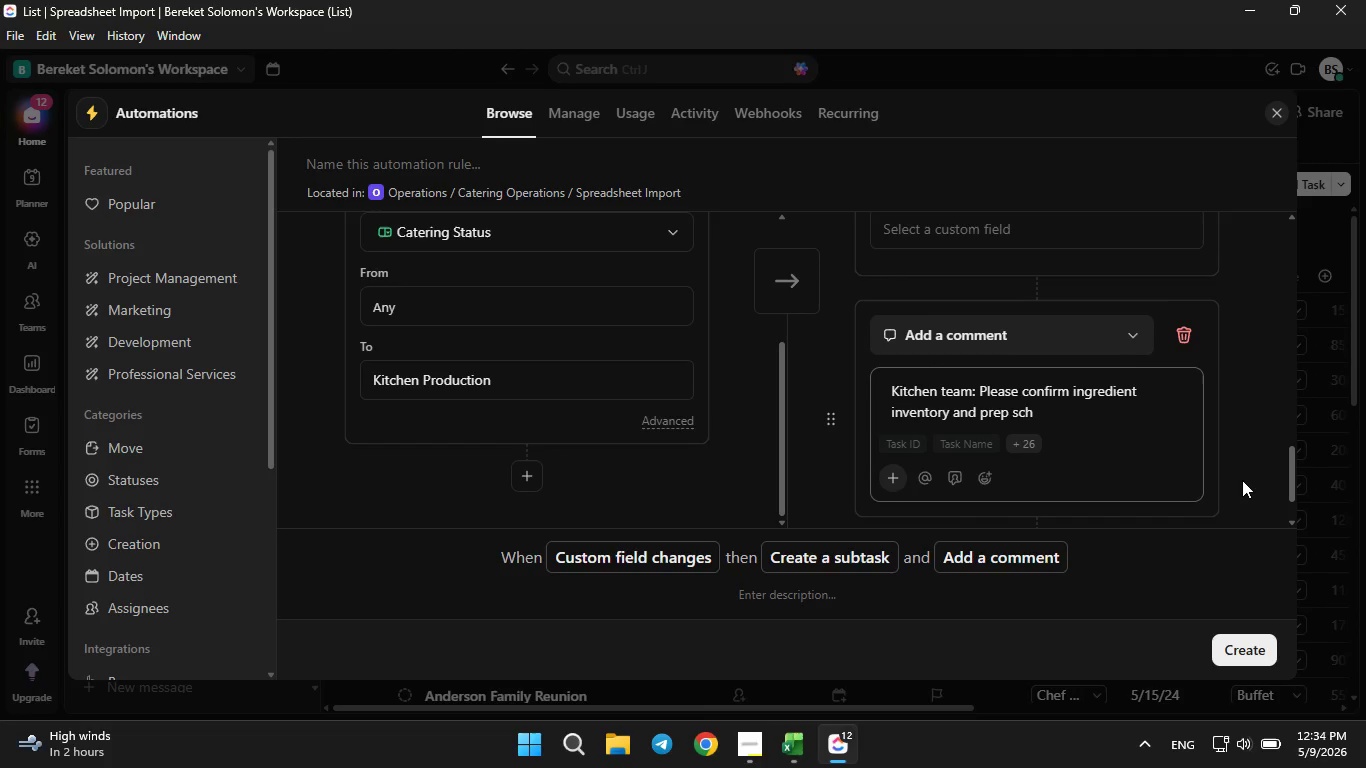 
type(edule.)
 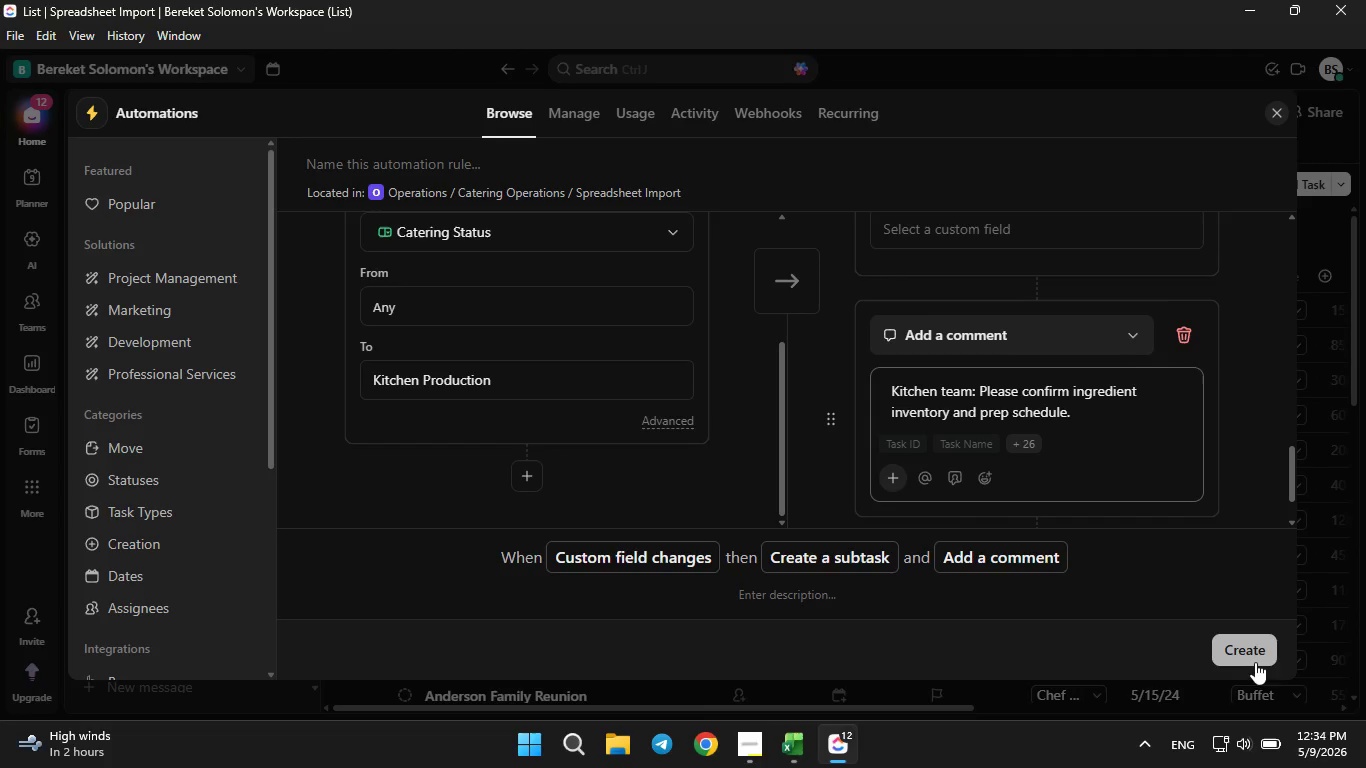 
left_click([1255, 653])
 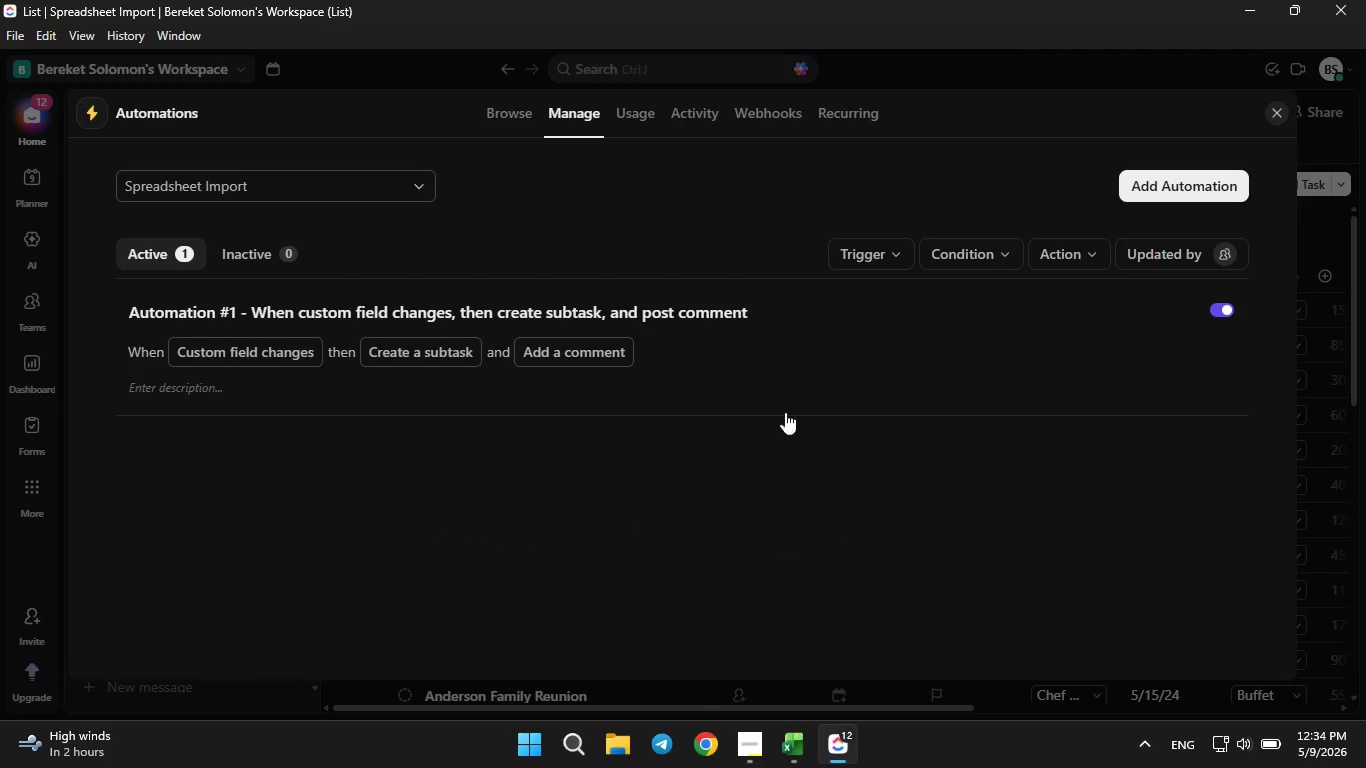 
left_click([761, 346])
 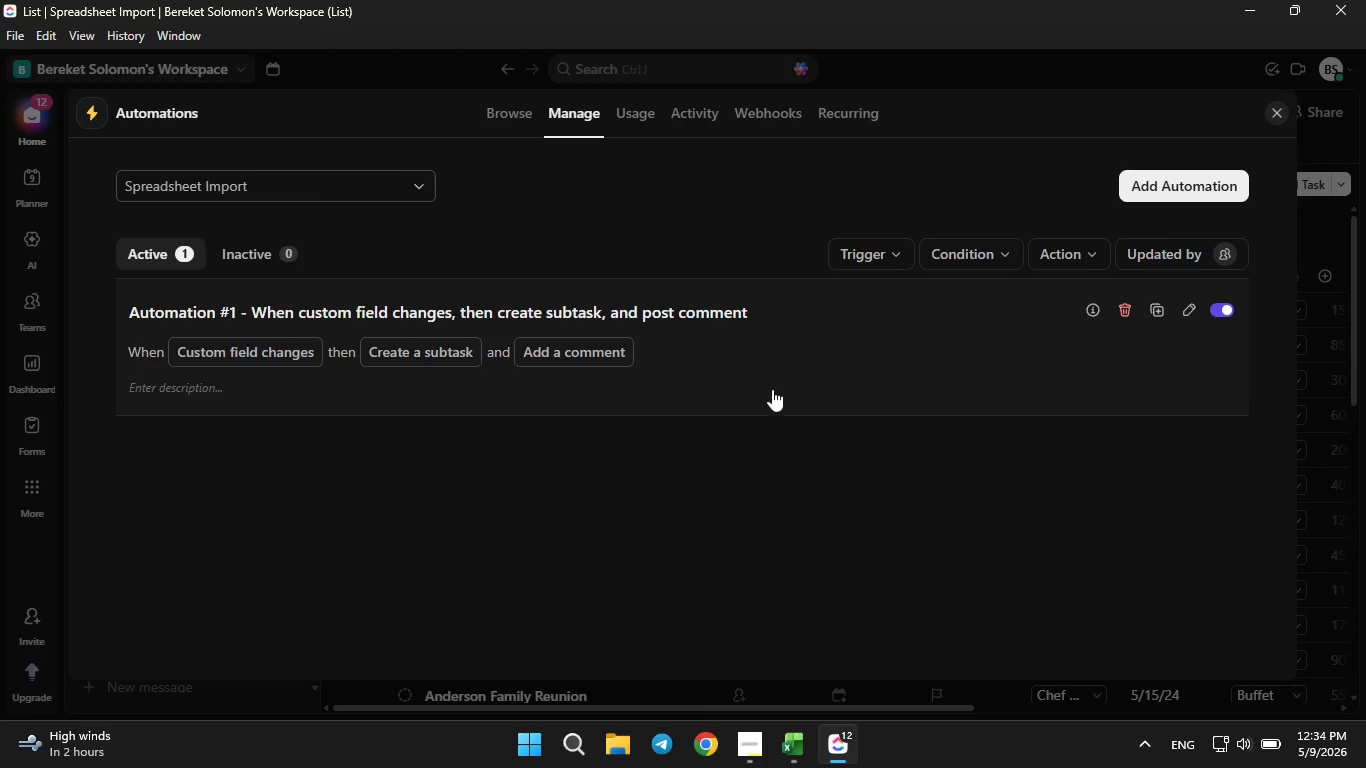 
mouse_move([900, 410])
 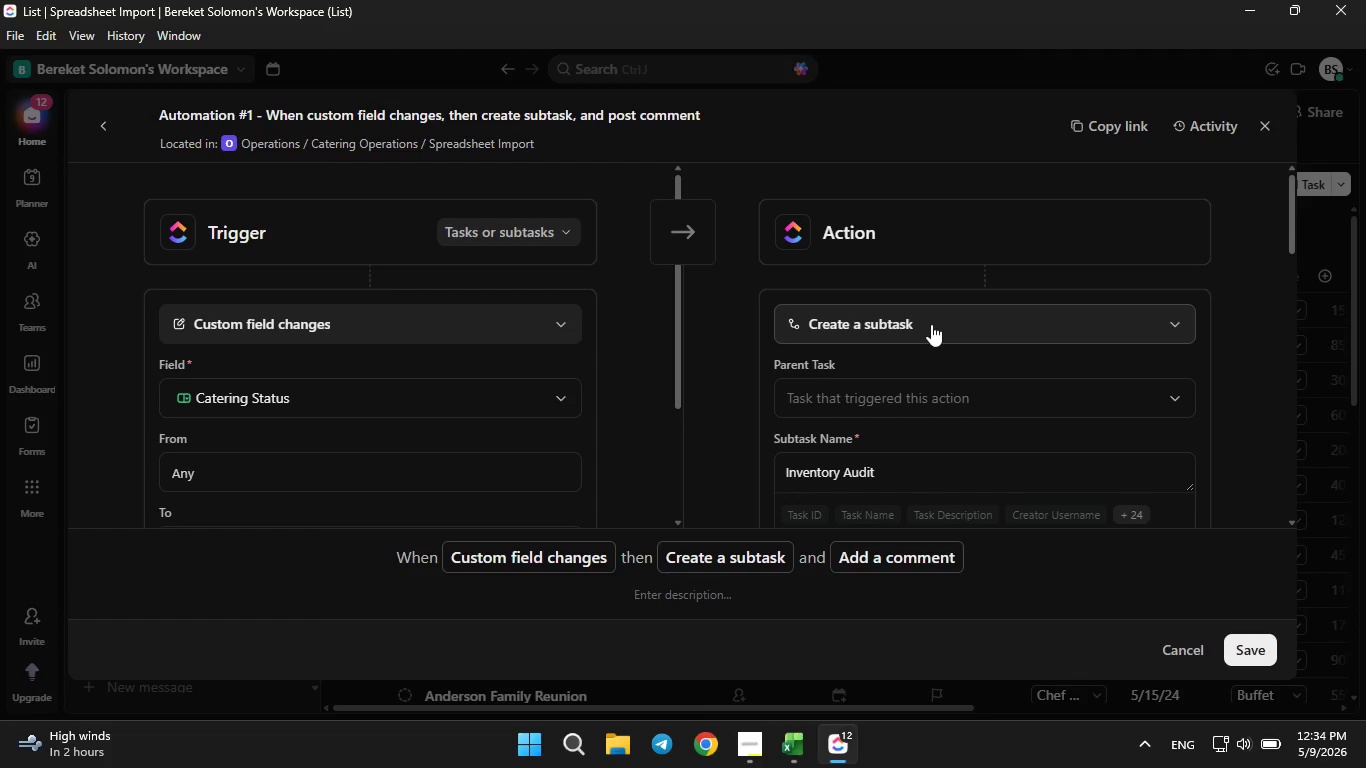 
scroll: coordinate [928, 338], scroll_direction: down, amount: 3.0
 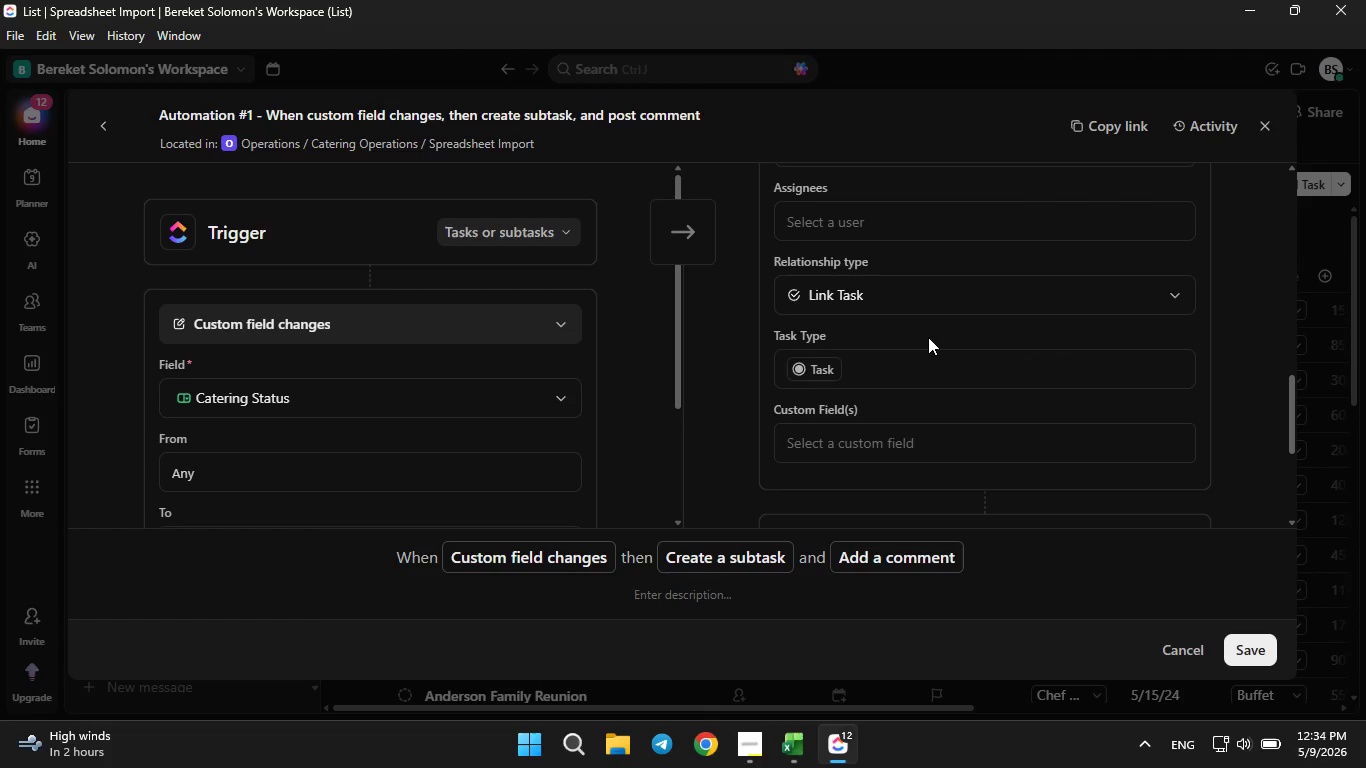 
scroll: coordinate [932, 323], scroll_direction: none, amount: 0.0
 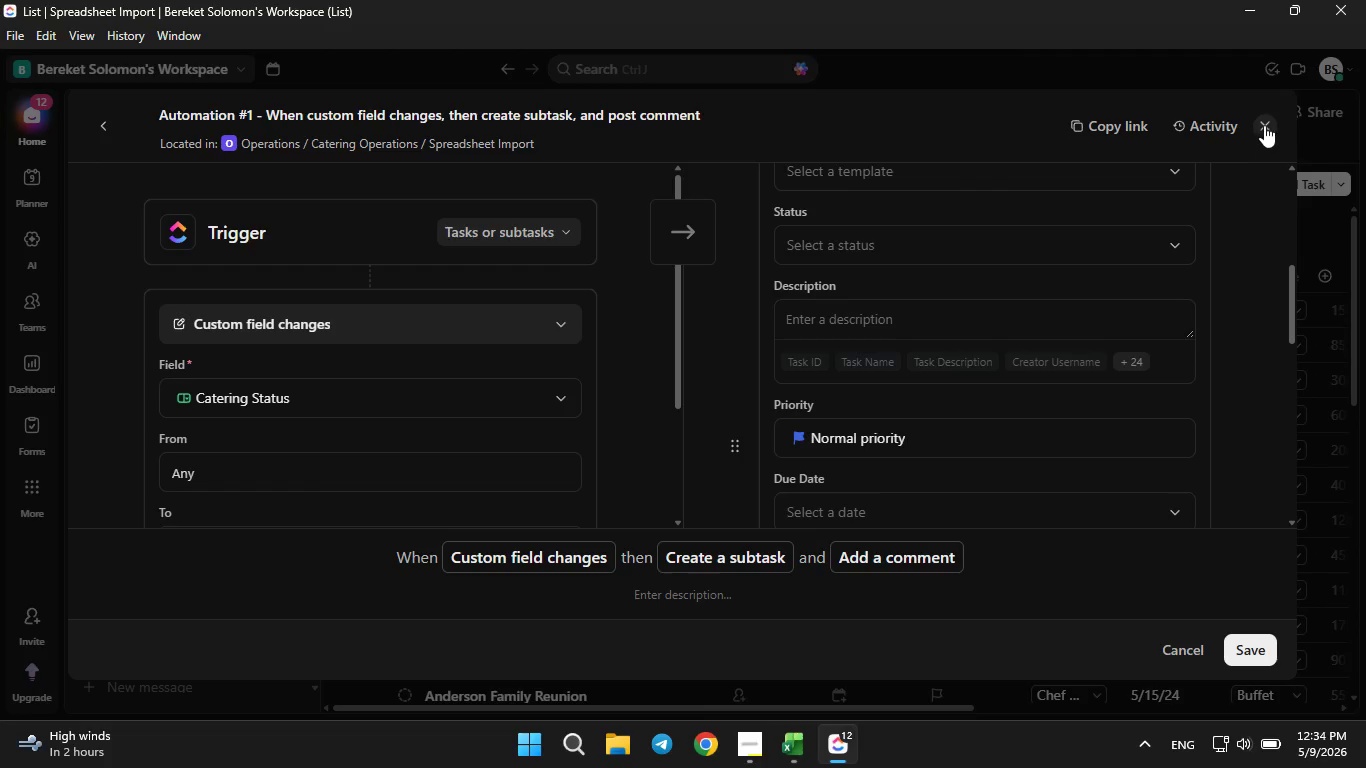 
left_click([1264, 125])
 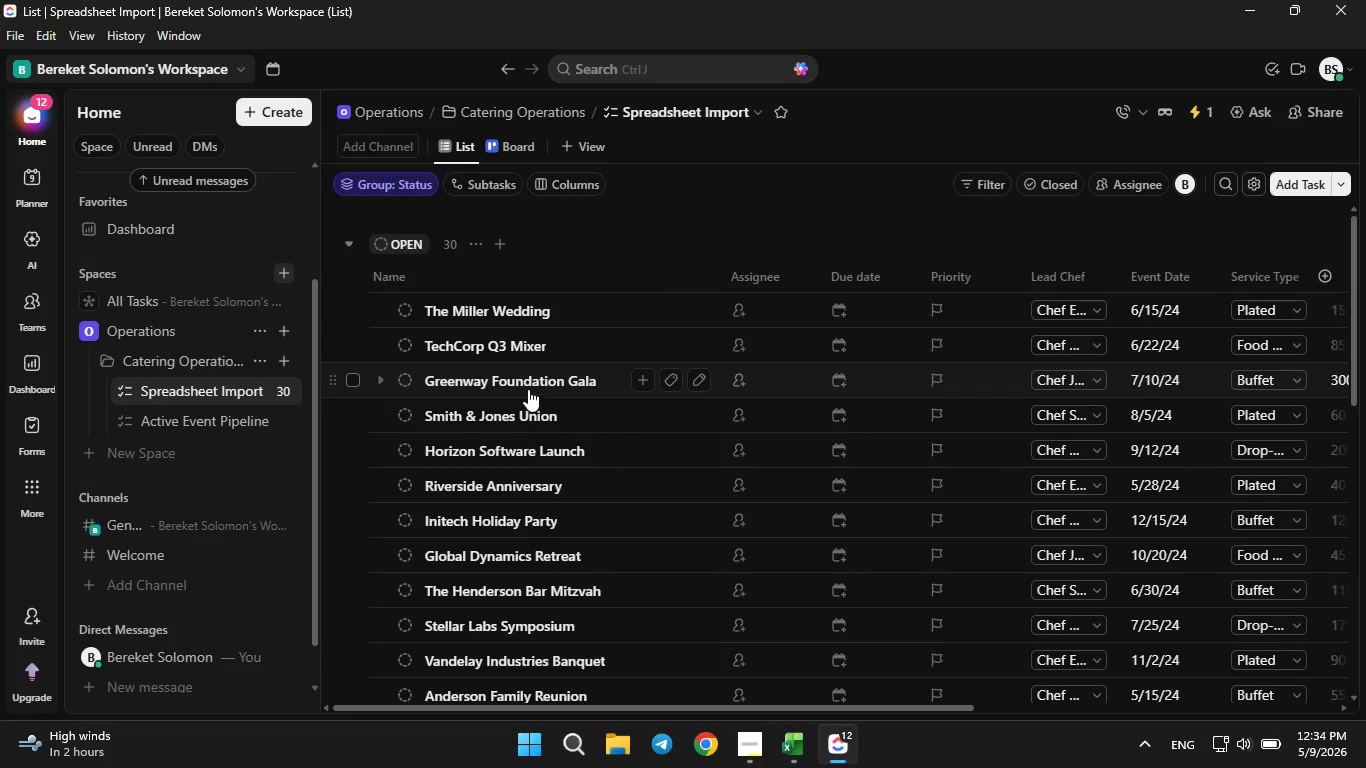 
wait(7.69)
 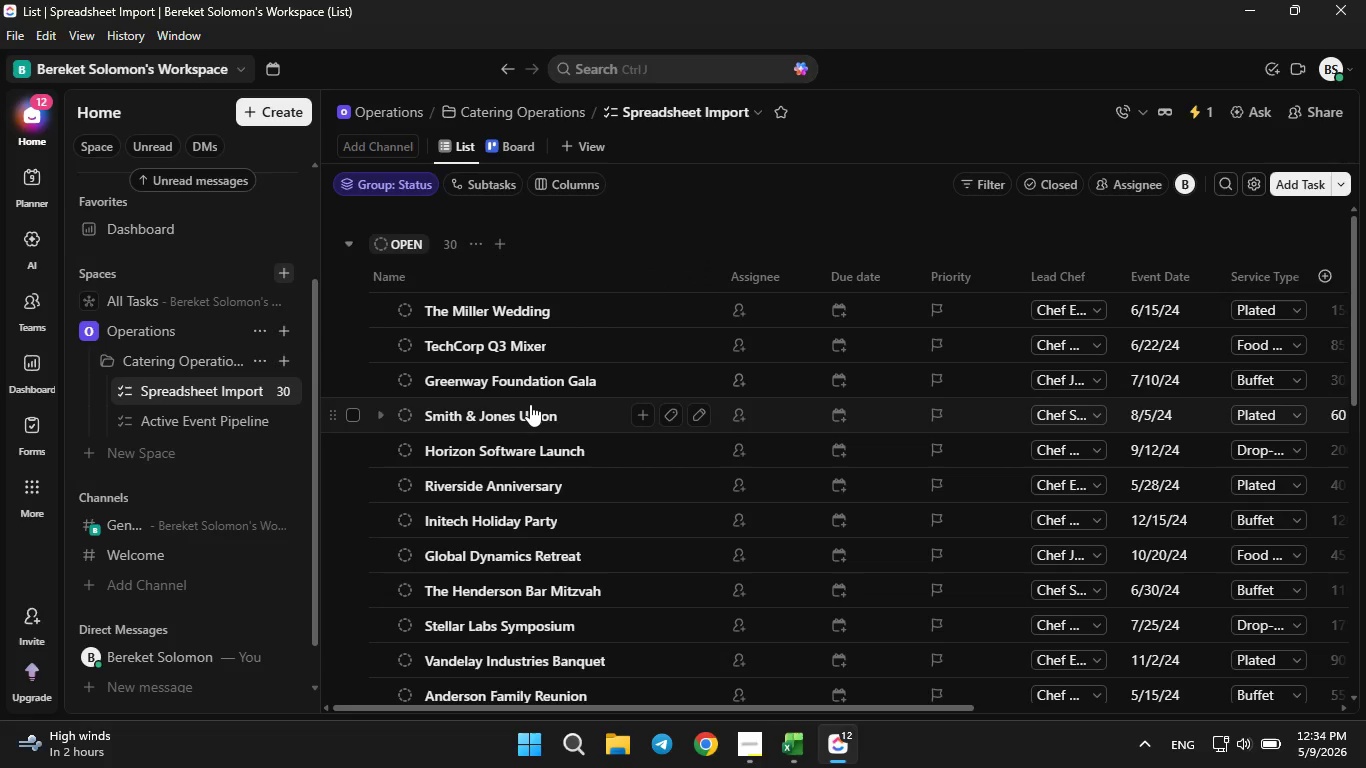 
left_click([515, 152])
 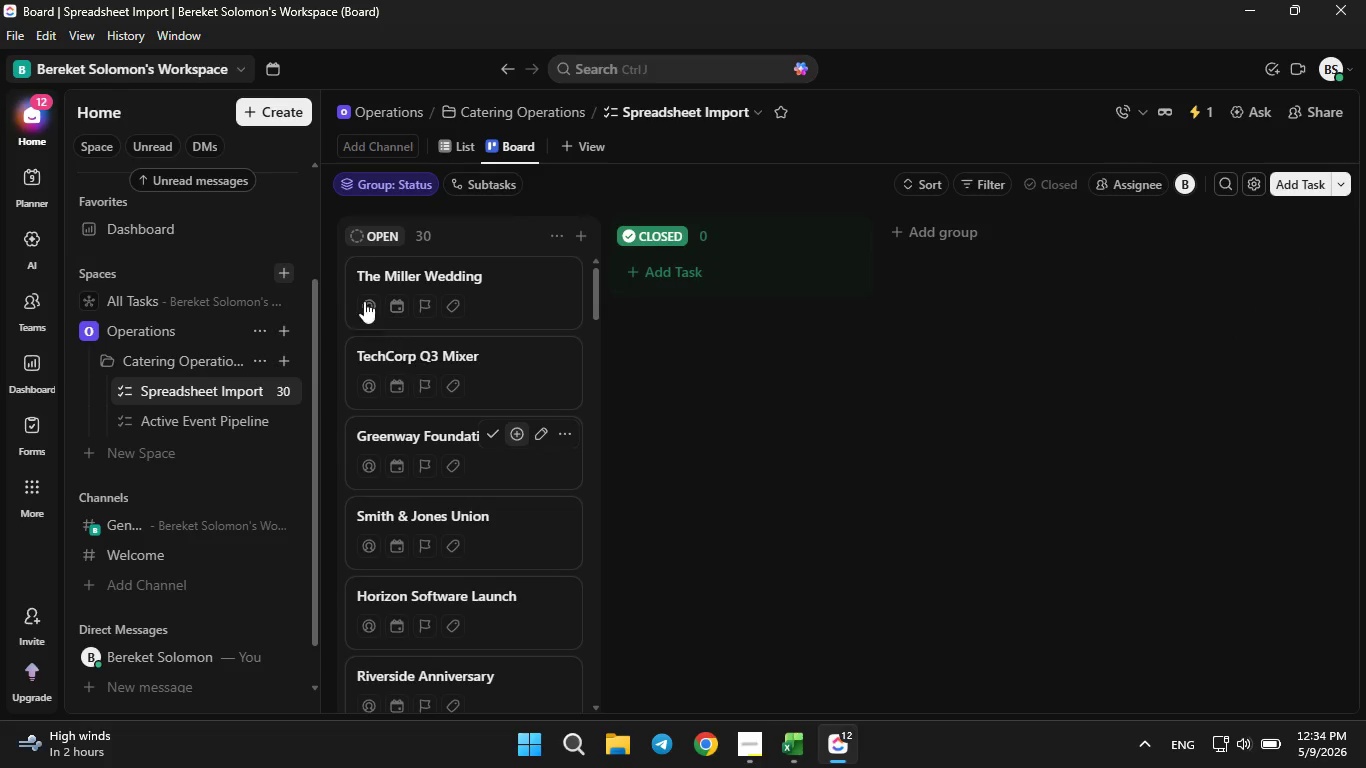 
left_click([216, 108])
 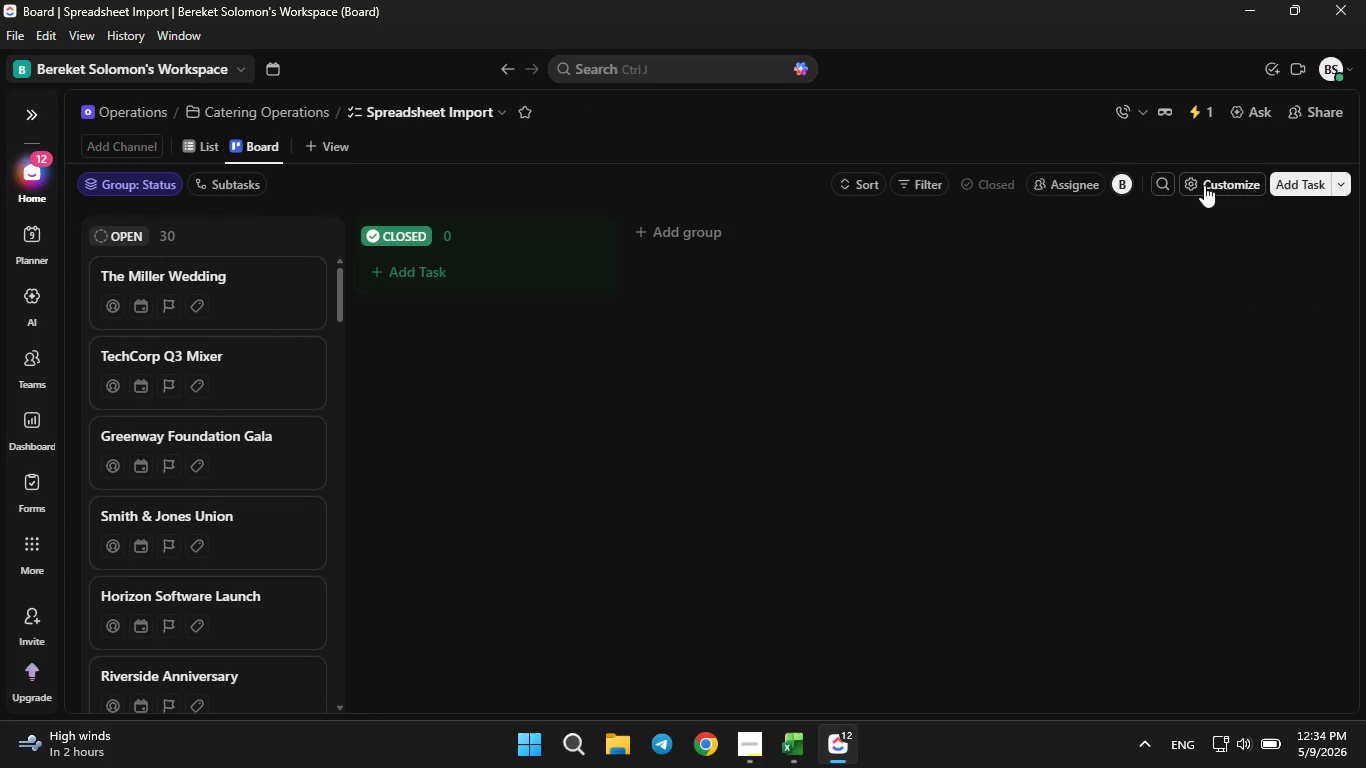 
left_click([1206, 183])
 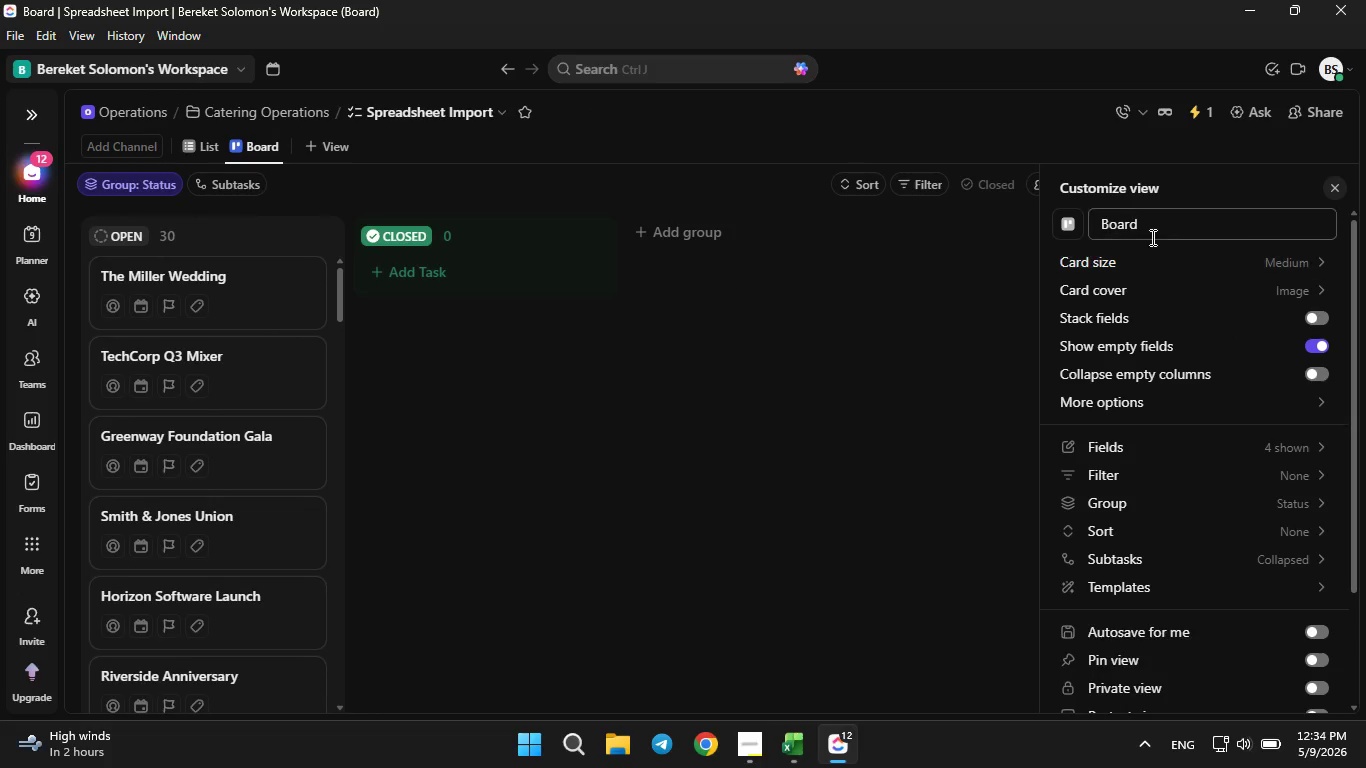 
left_click([1152, 231])
 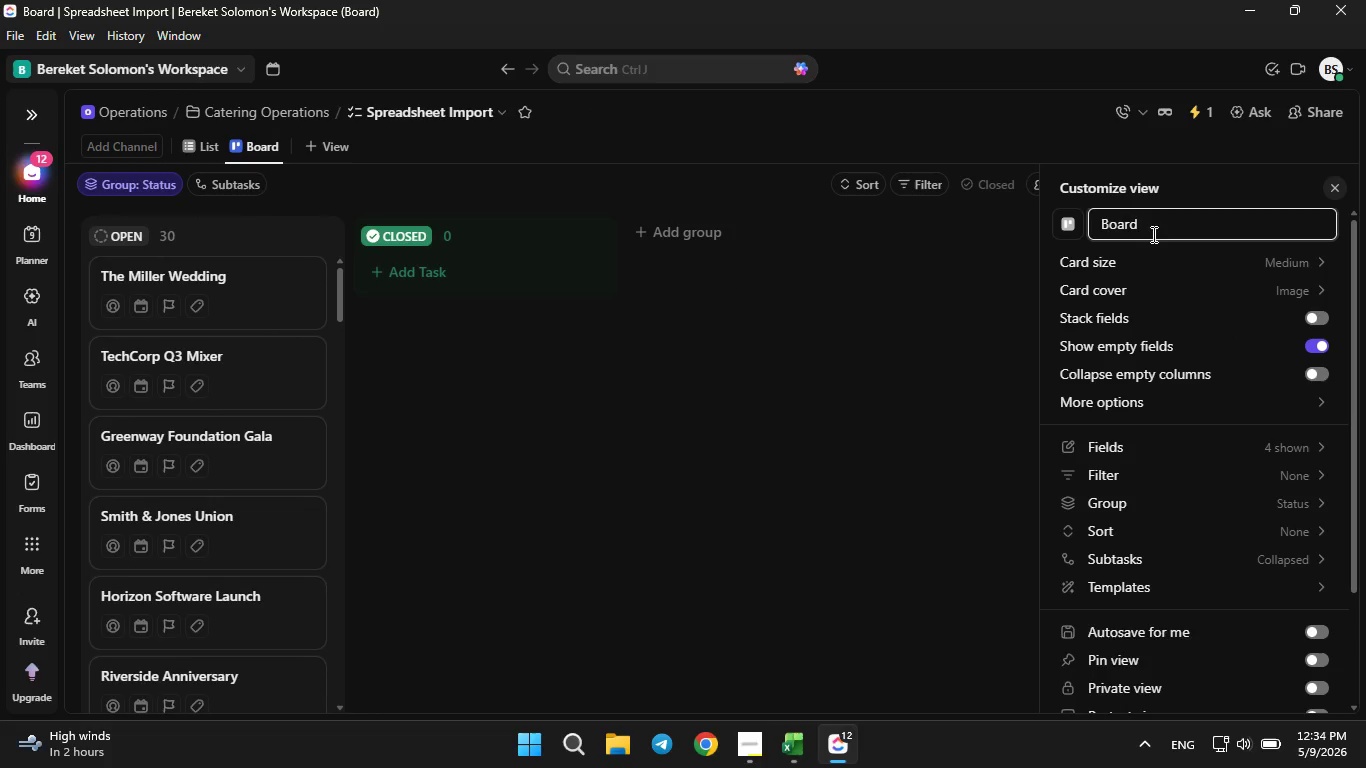 
hold_key(key=Backspace, duration=1.12)
 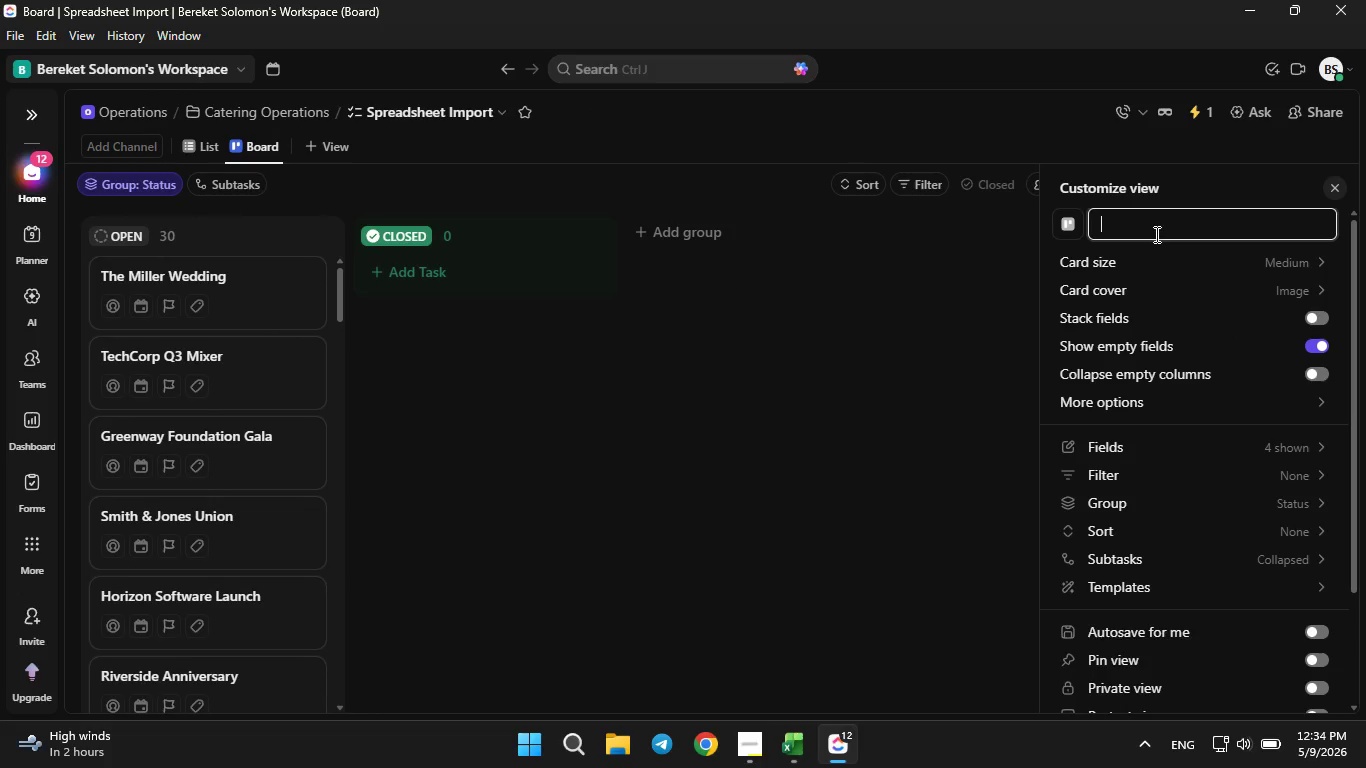 
type(Event Pipeline Board)
 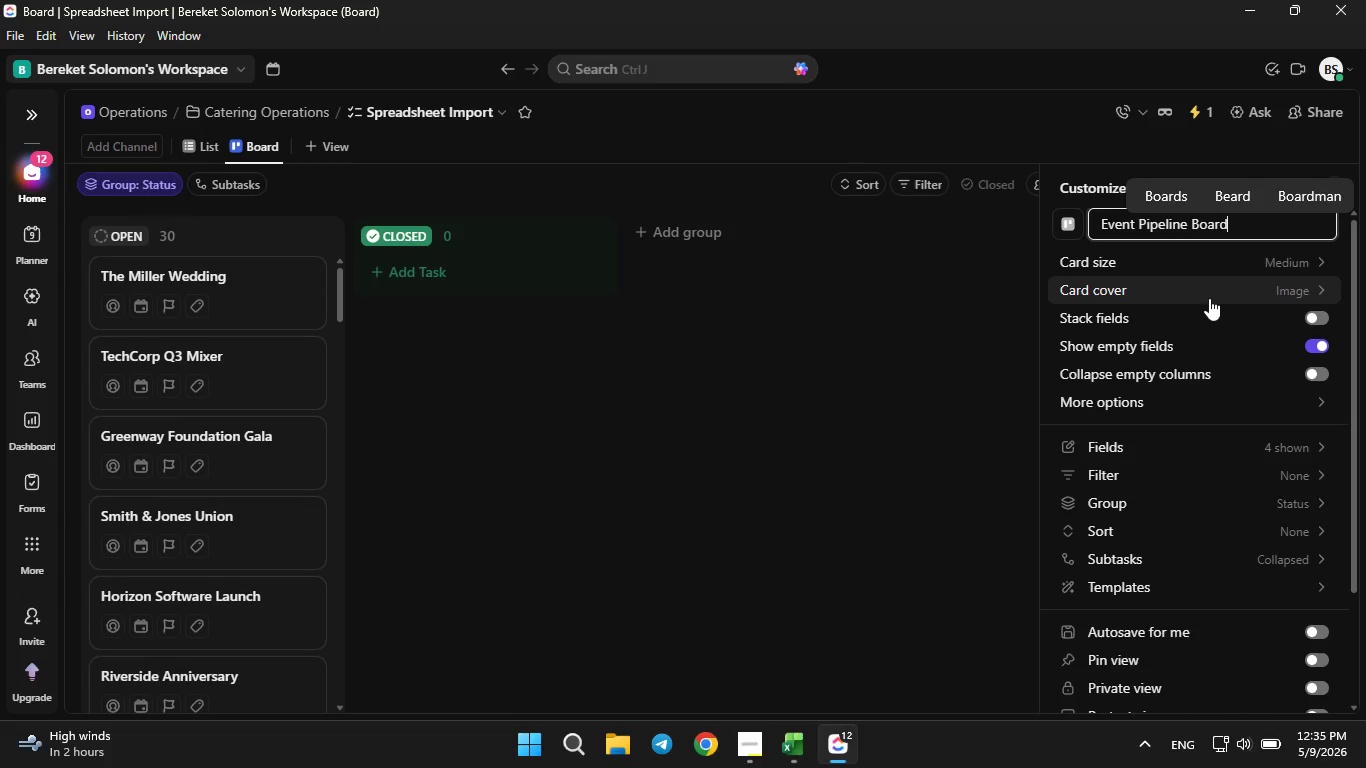 
wait(7.09)
 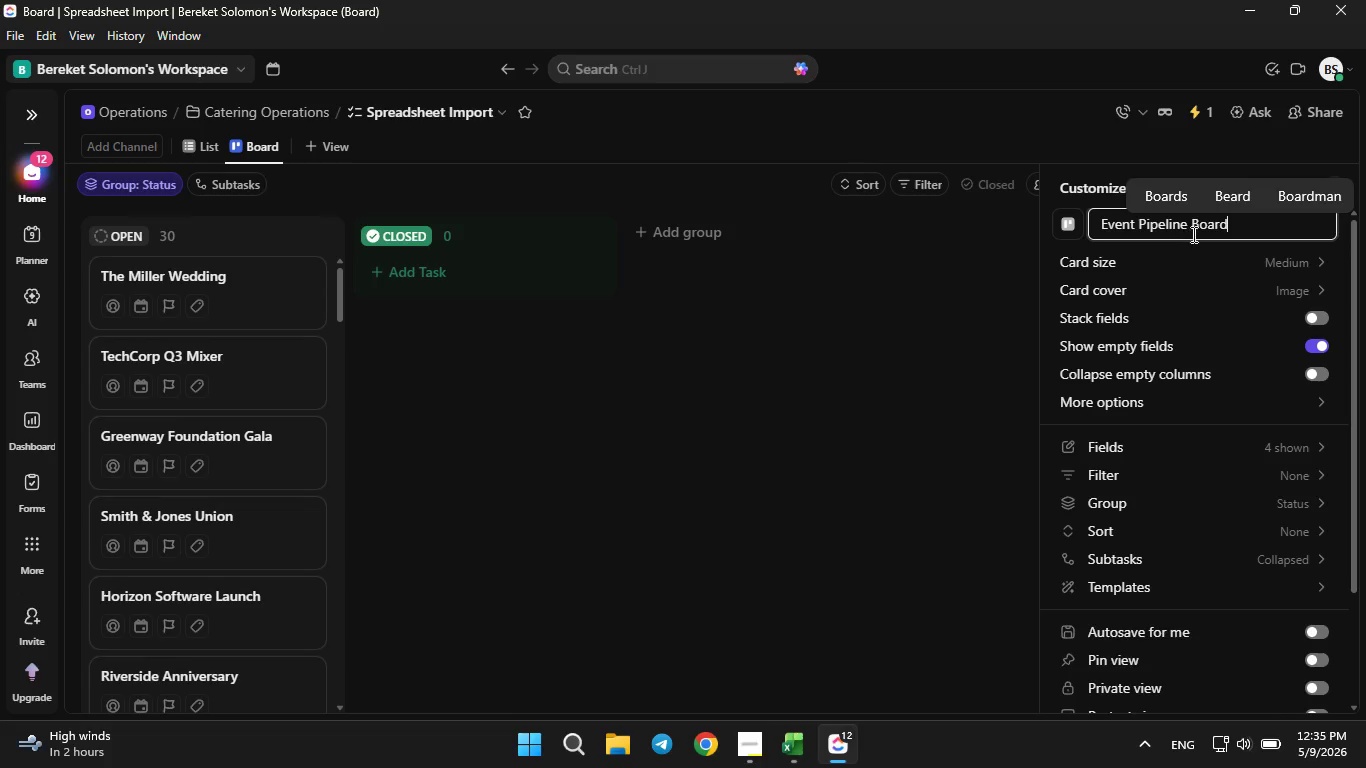 
left_click([1260, 503])
 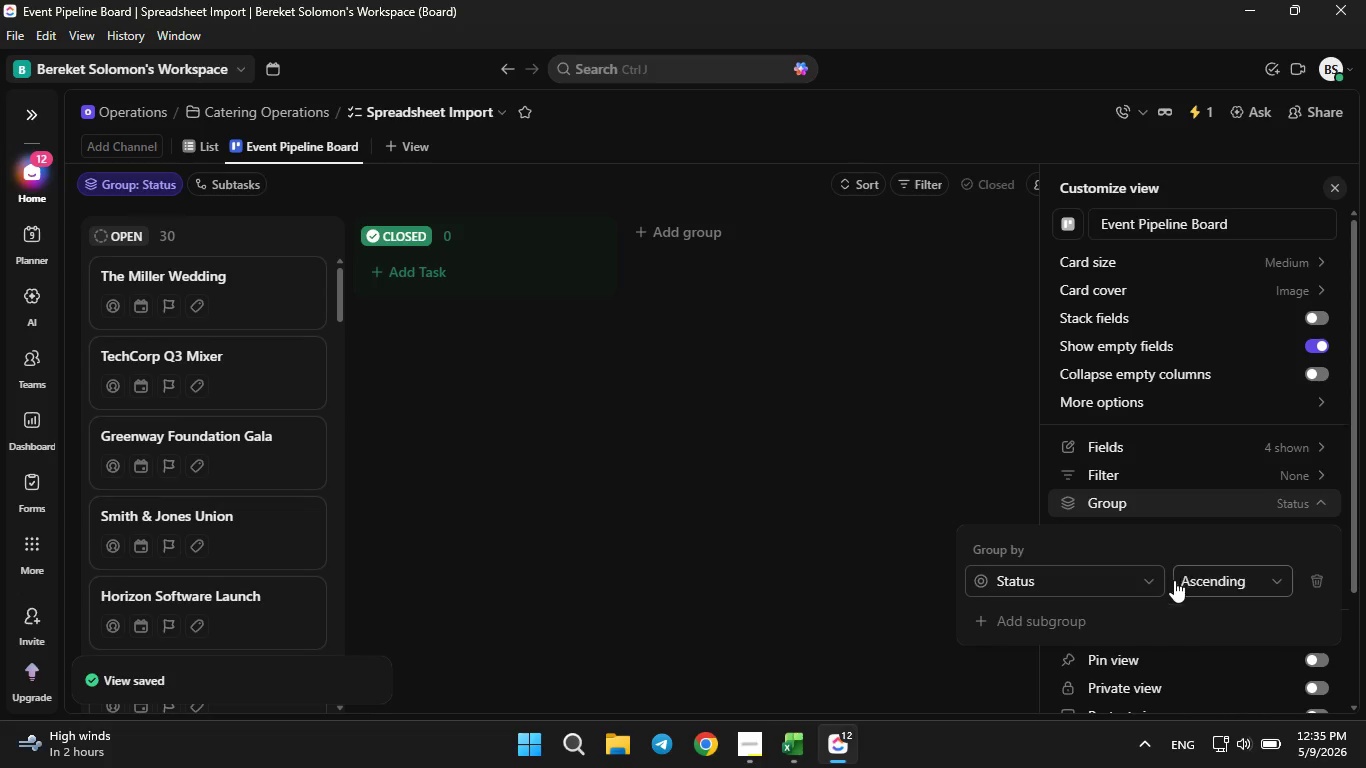 
left_click([1150, 589])
 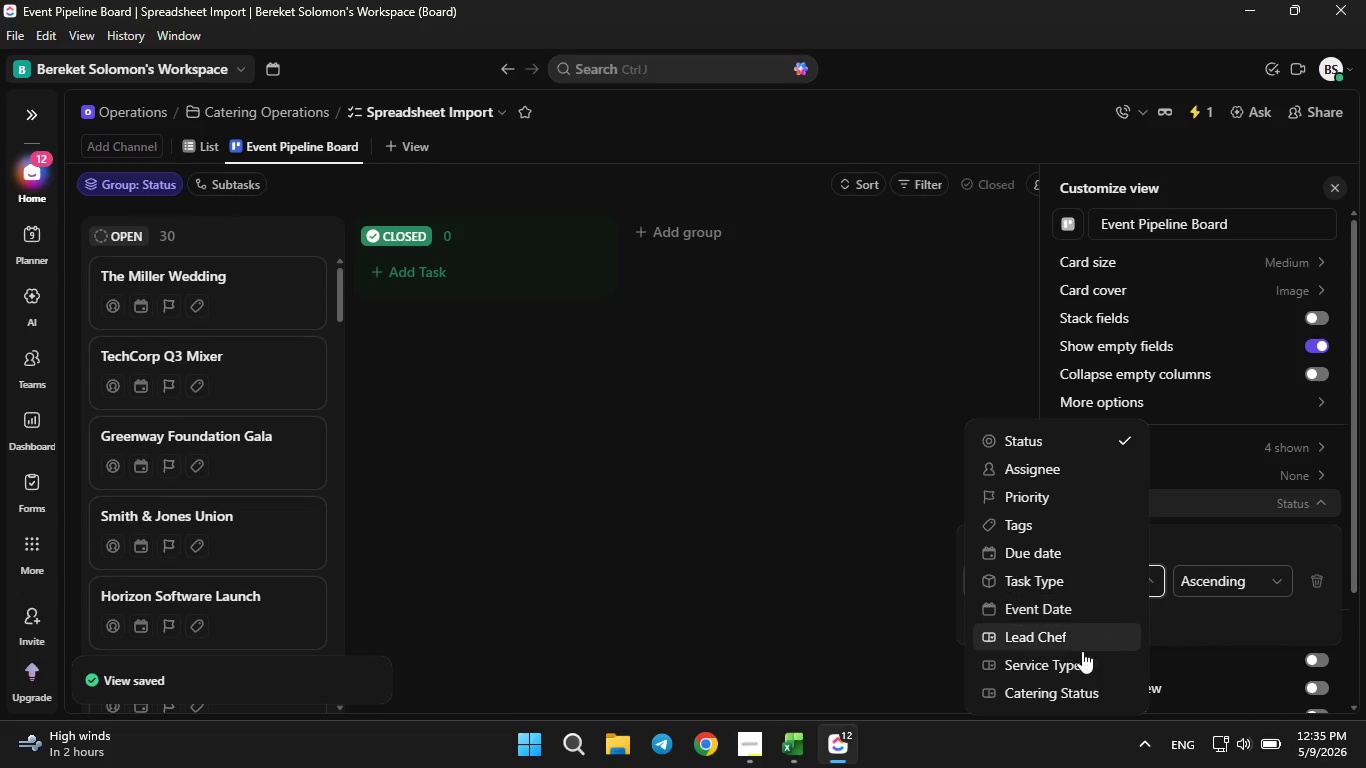 
left_click([1069, 686])
 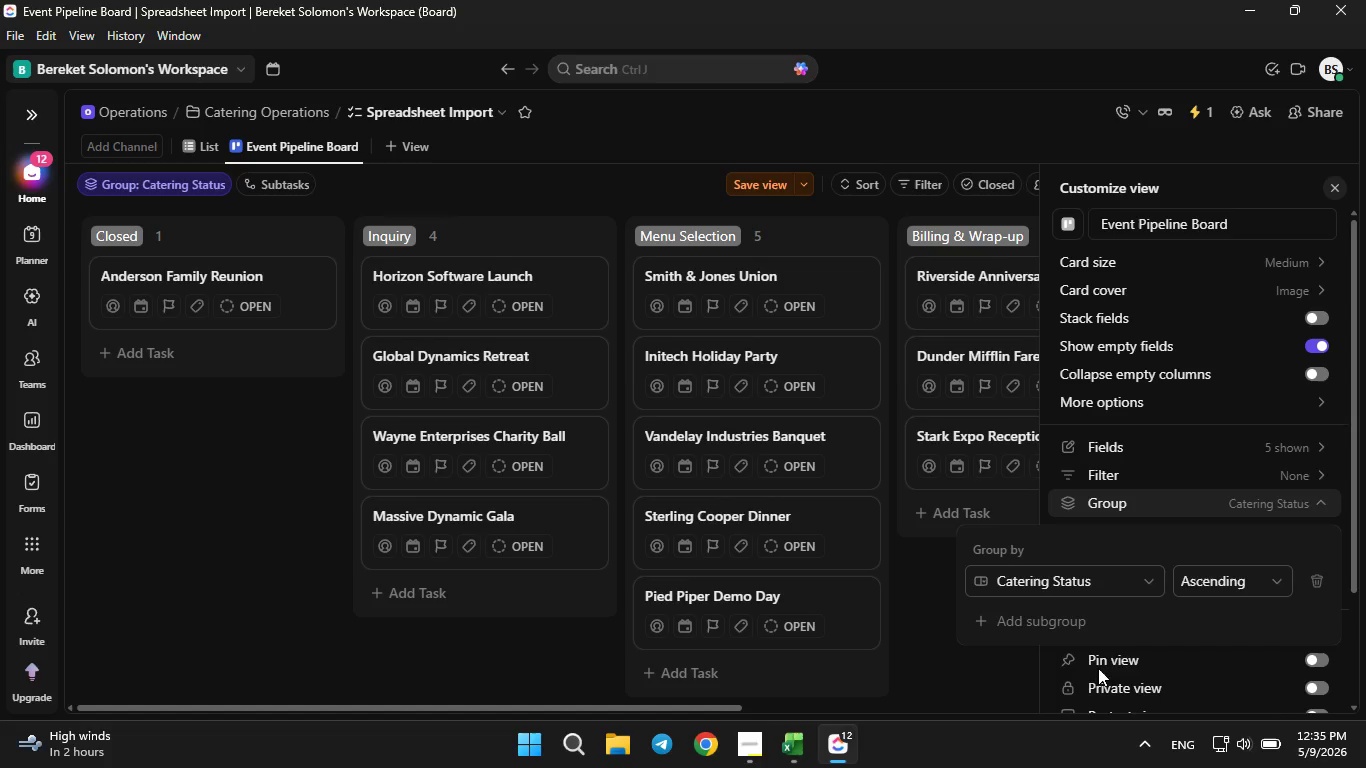 
left_click([1257, 586])
 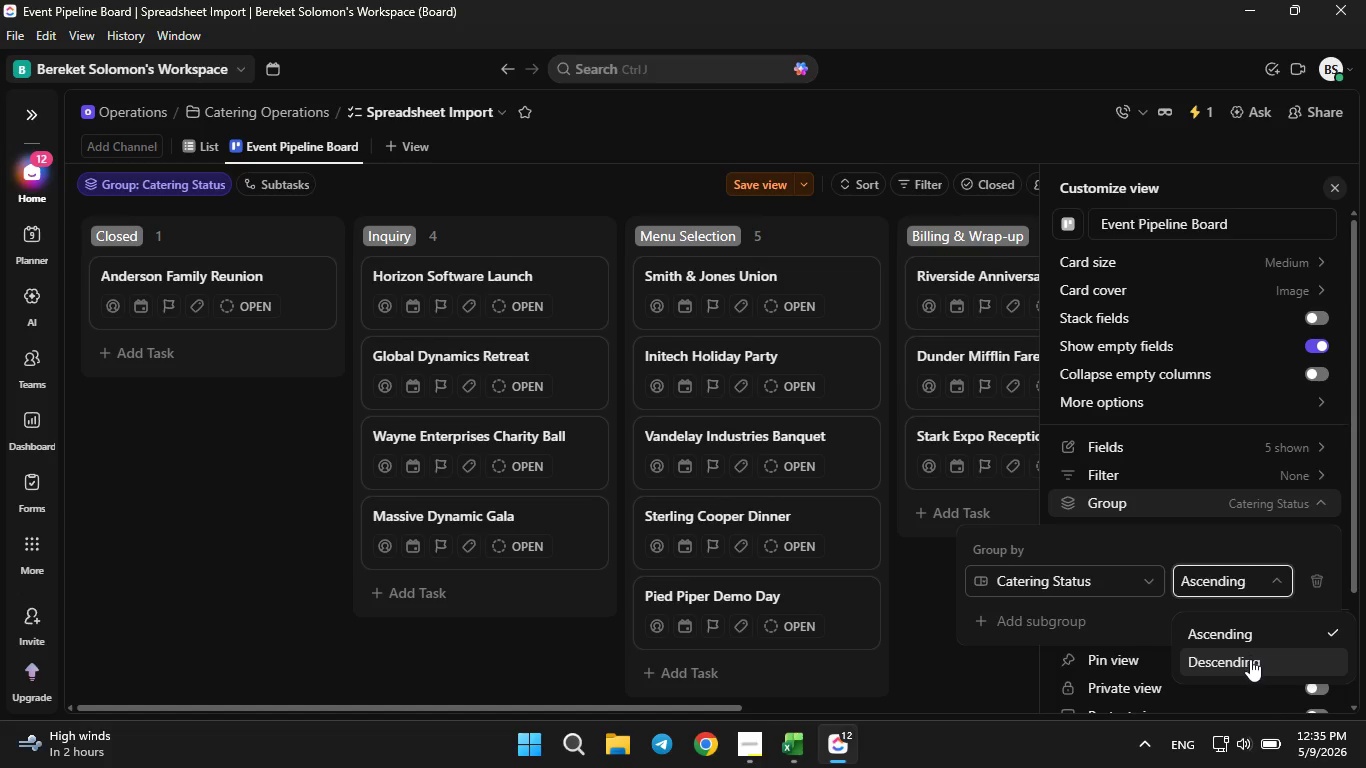 
left_click([1250, 659])
 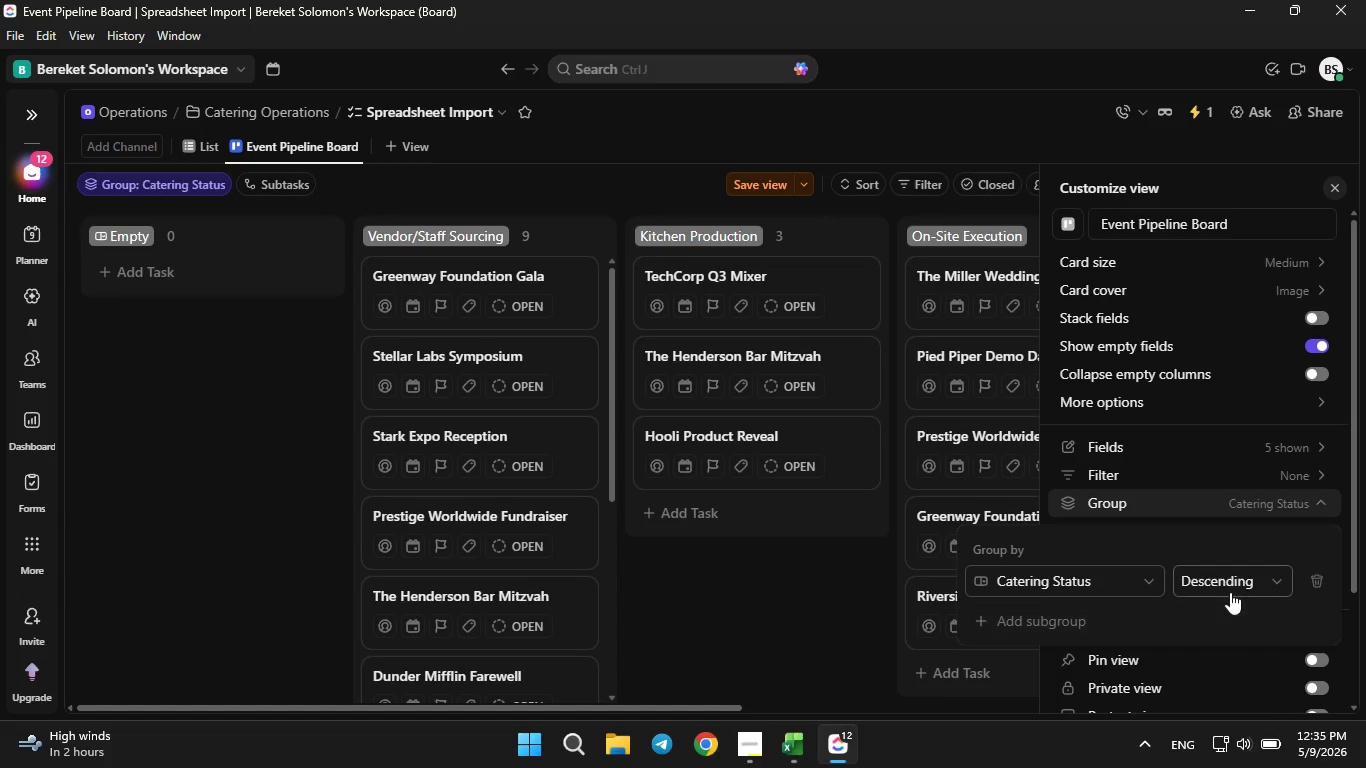 
left_click([1226, 569])
 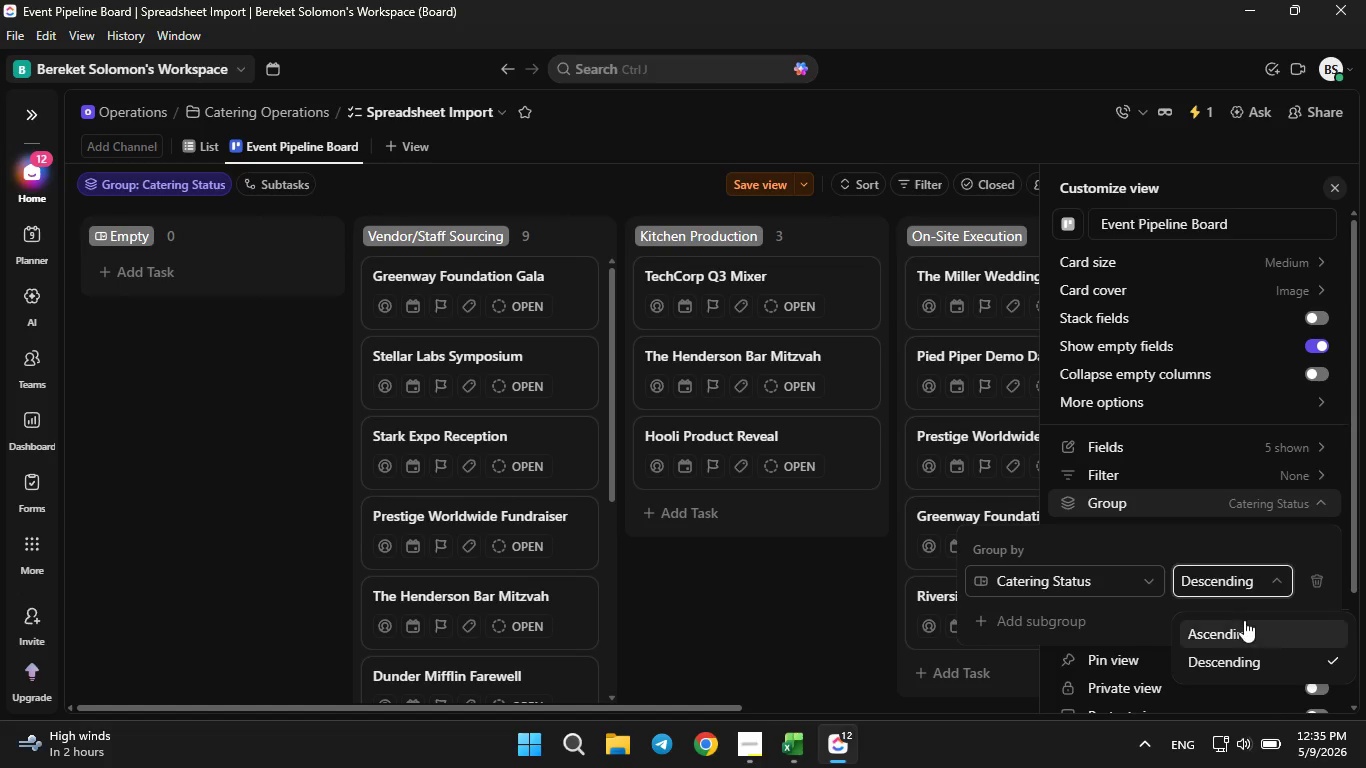 
left_click([1244, 620])
 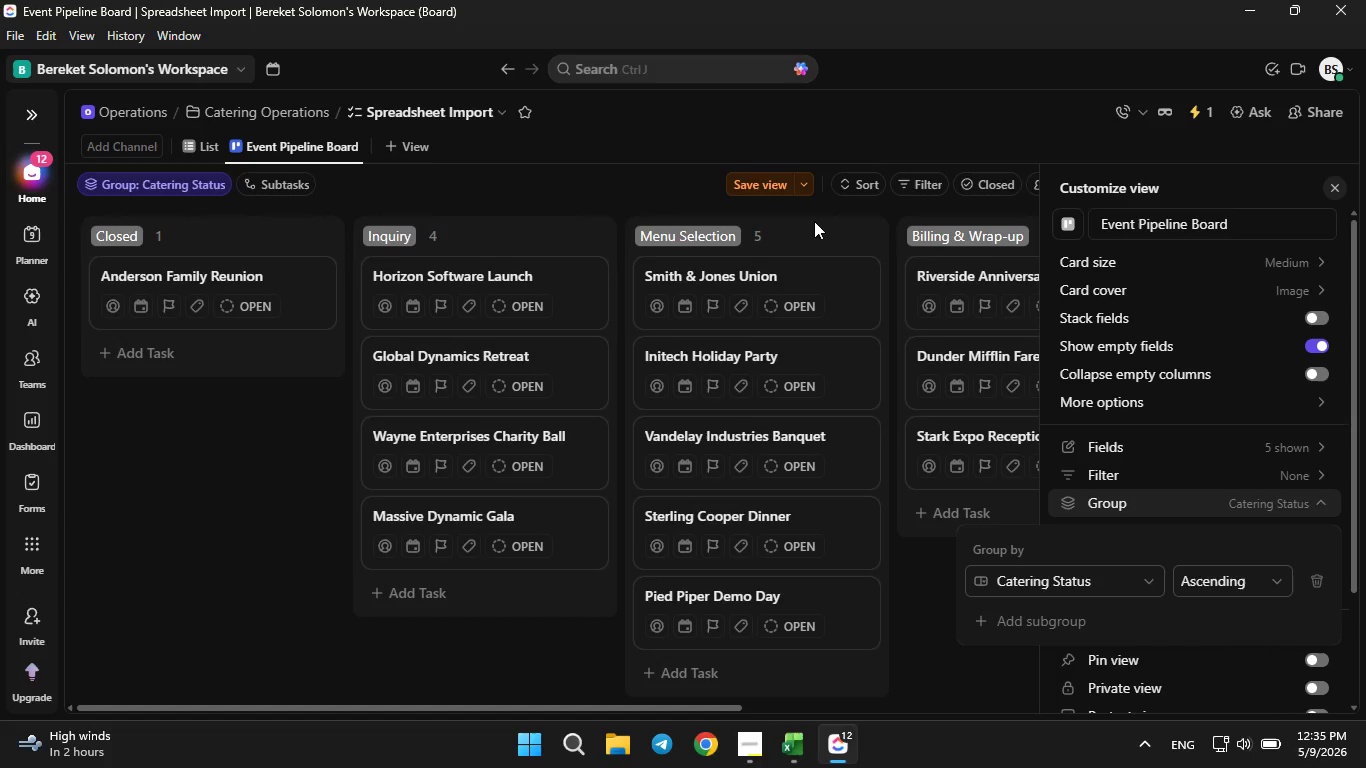 
left_click([764, 182])
 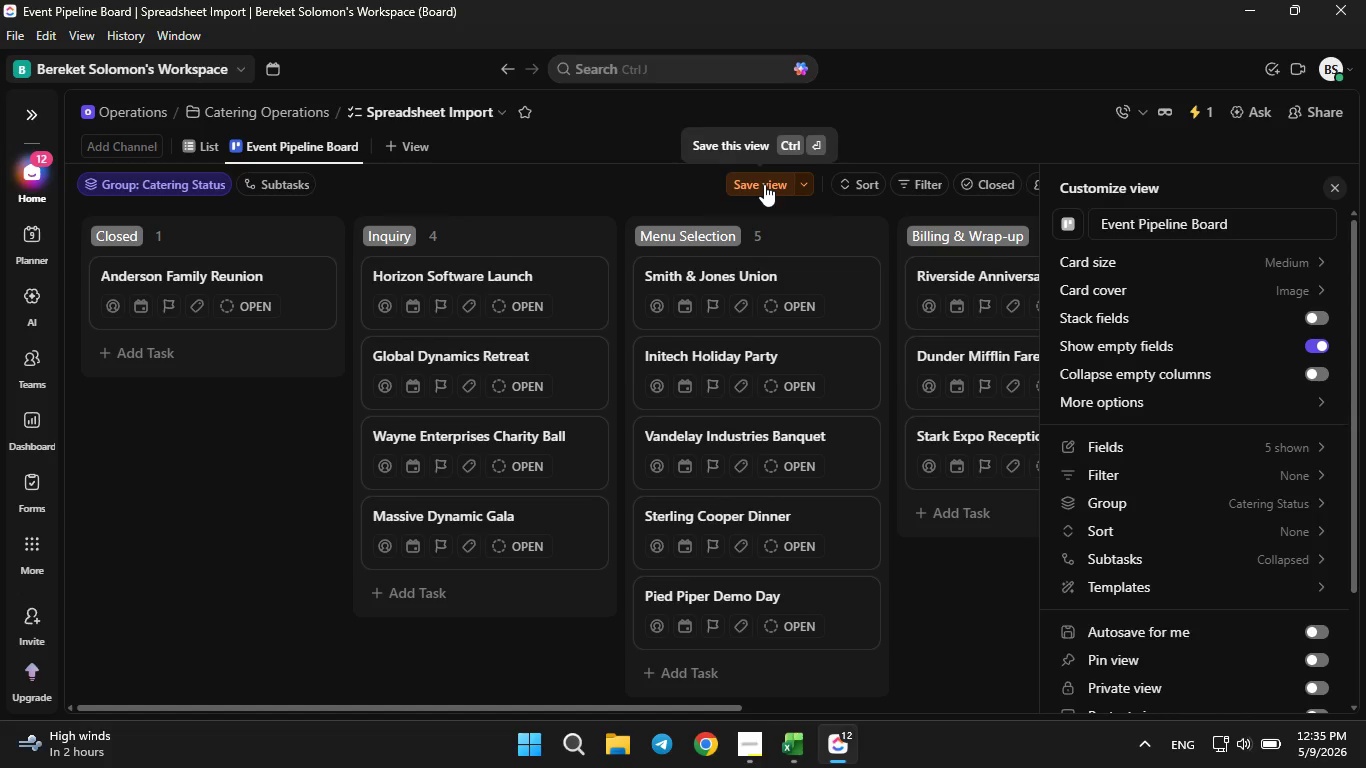 
left_click([764, 184])
 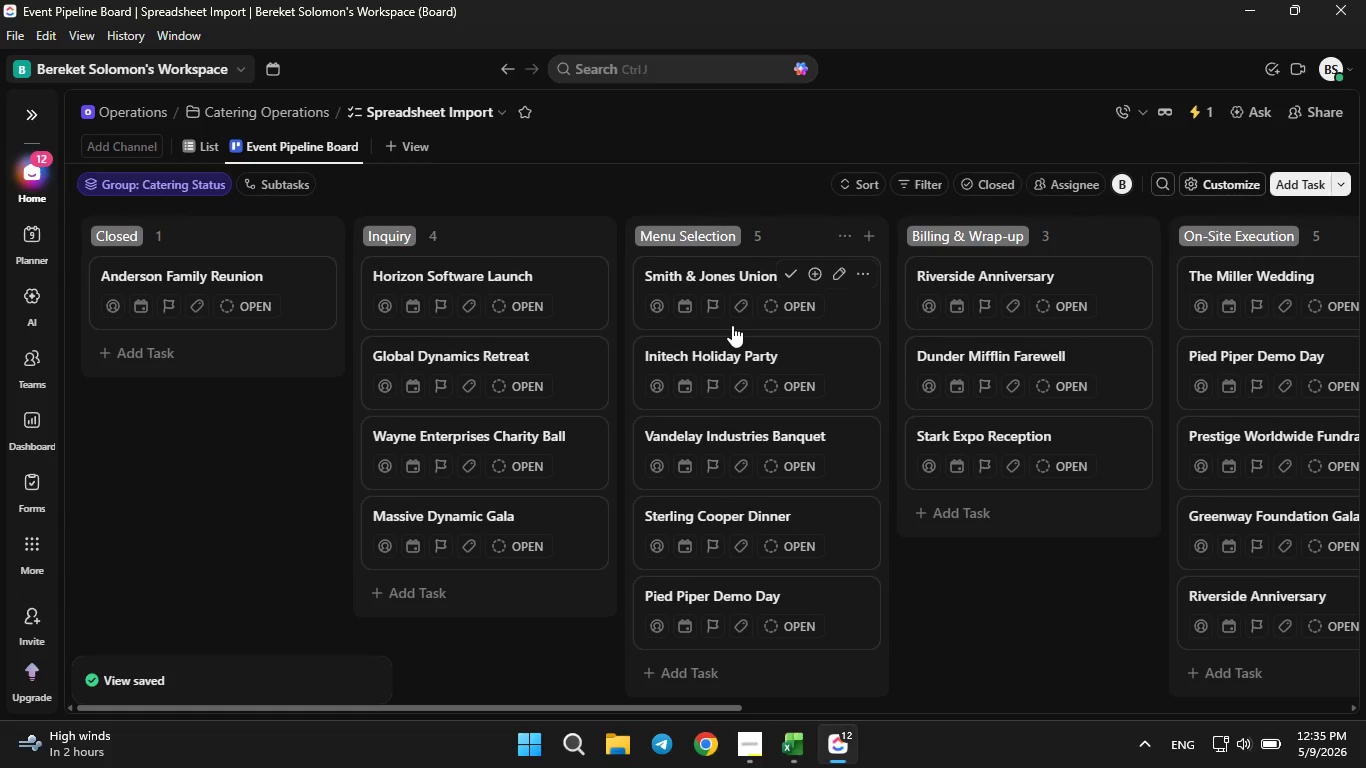 
scroll: coordinate [732, 323], scroll_direction: down, amount: 1.0
 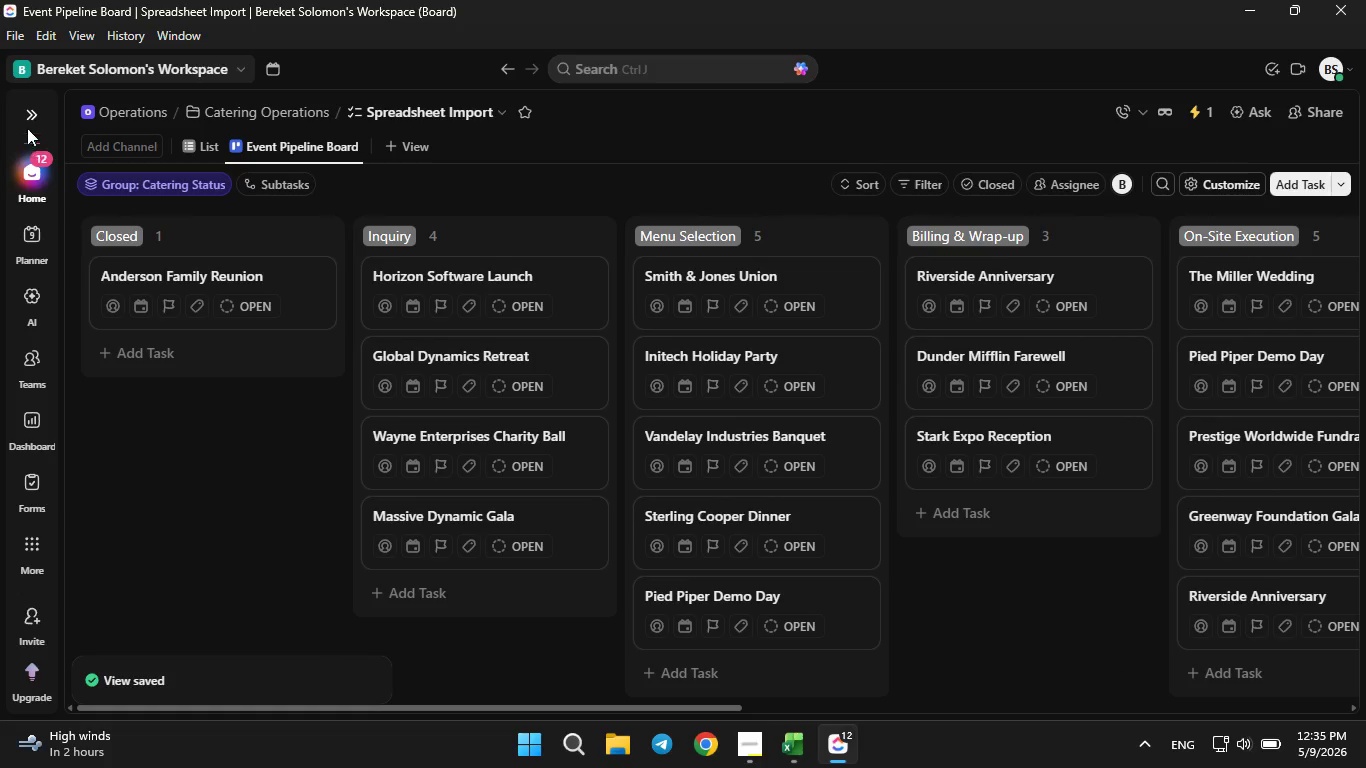 
left_click([34, 110])
 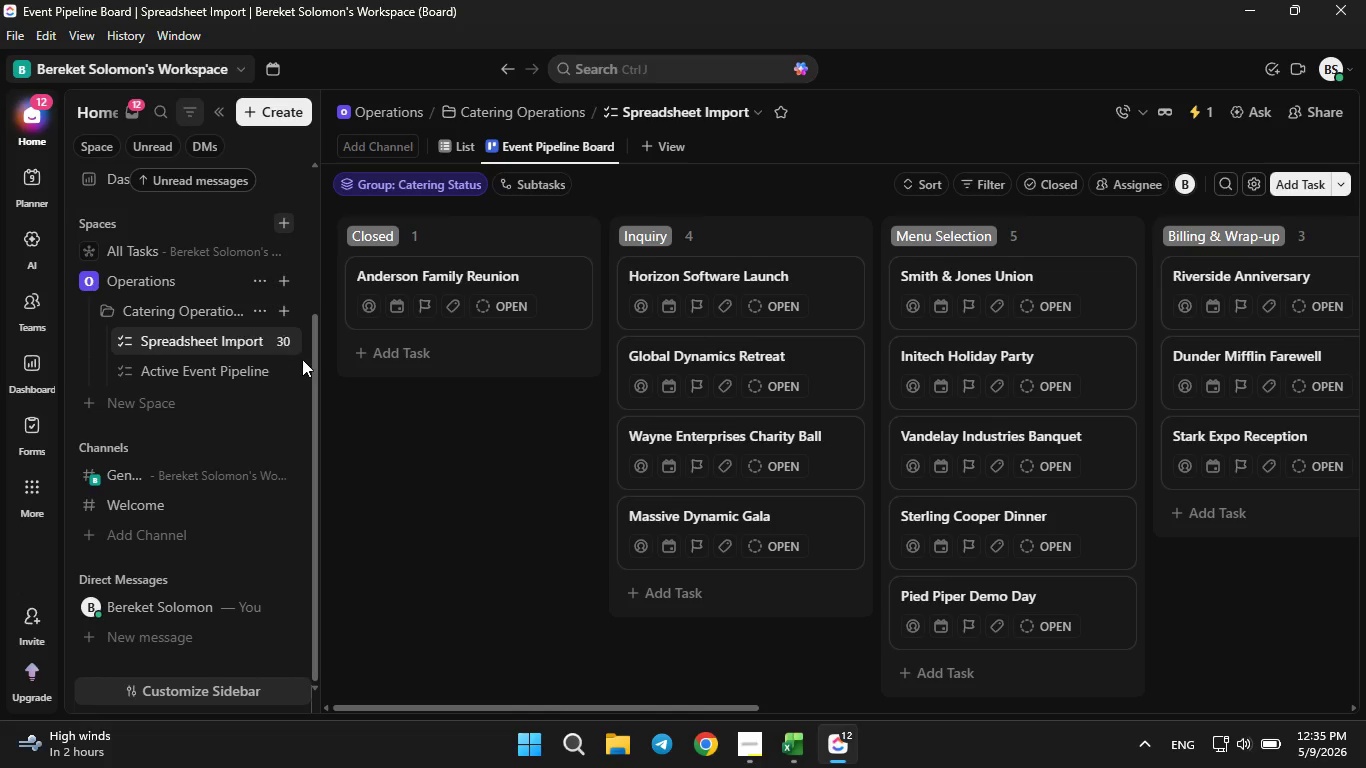 
left_click([266, 339])
 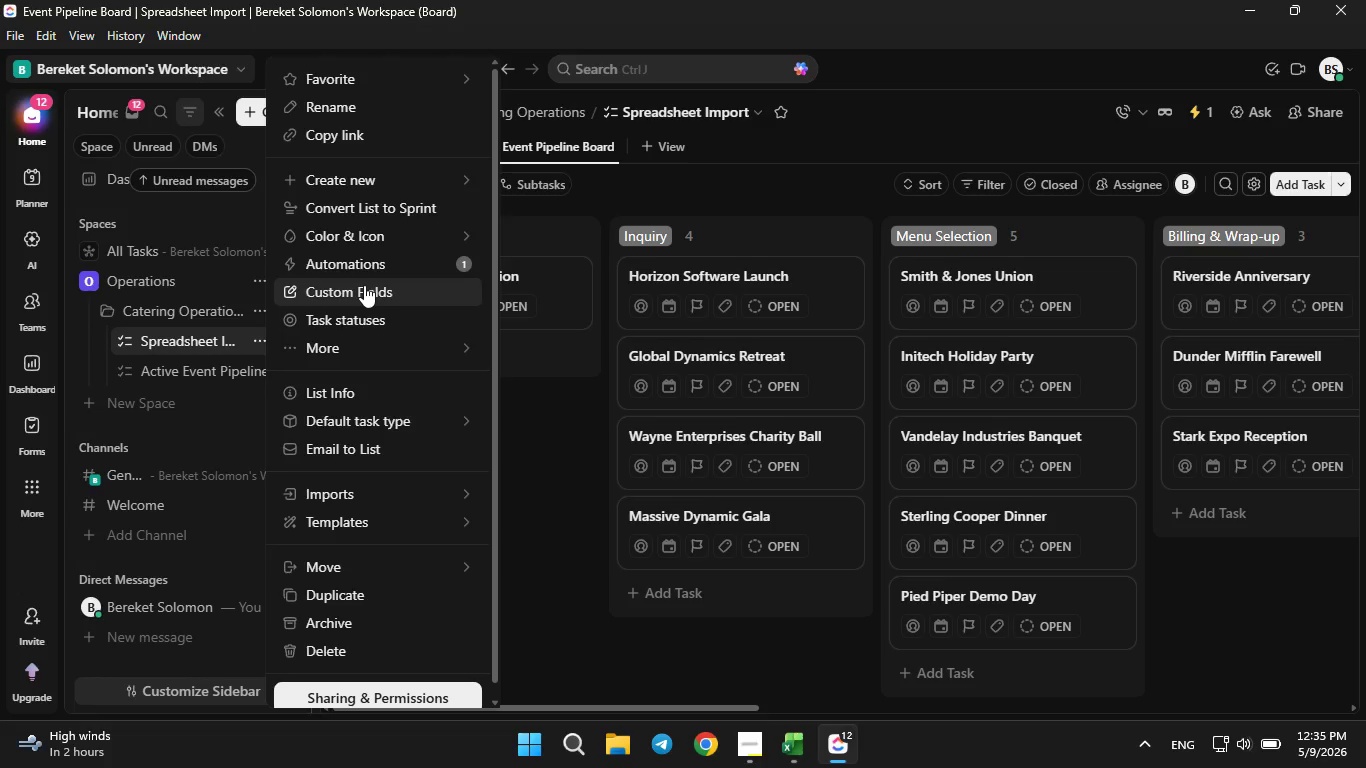 
left_click([364, 285])
 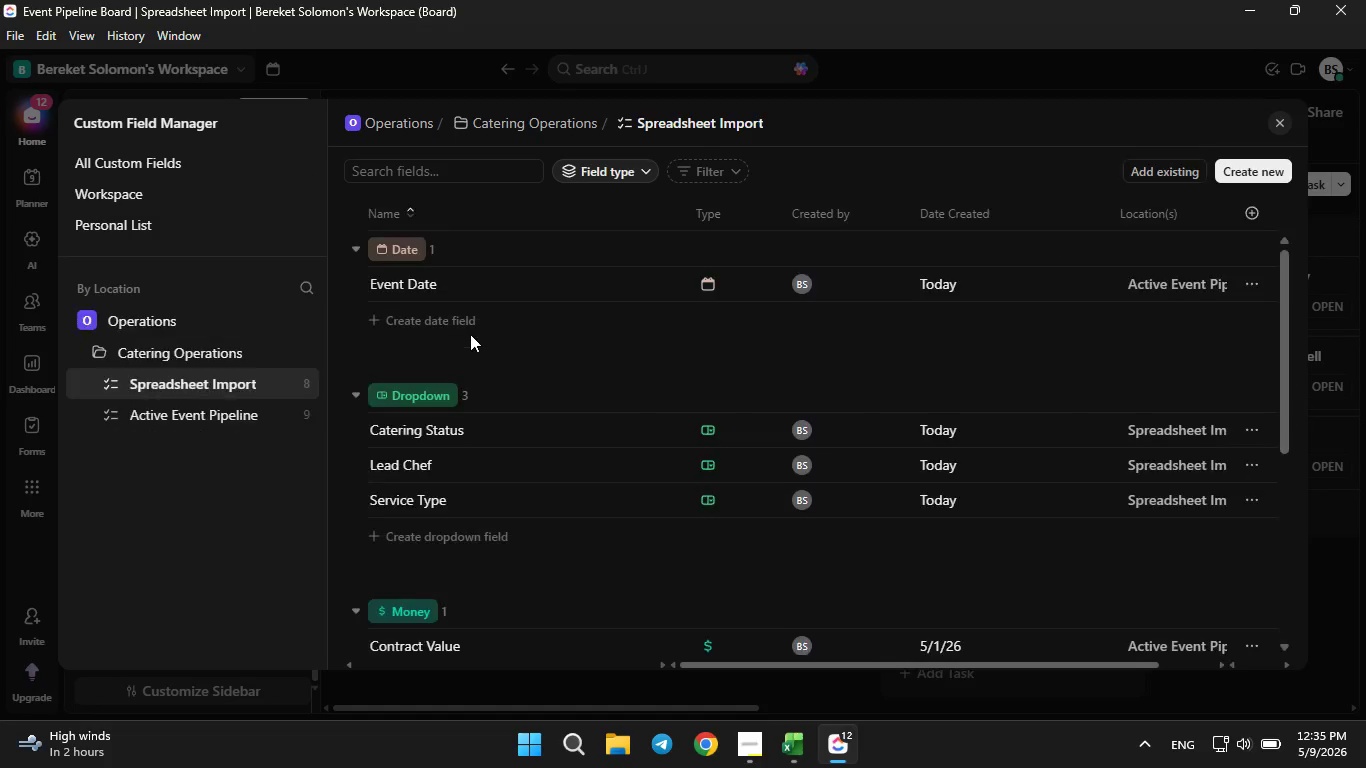 
scroll: coordinate [523, 338], scroll_direction: down, amount: 1.0
 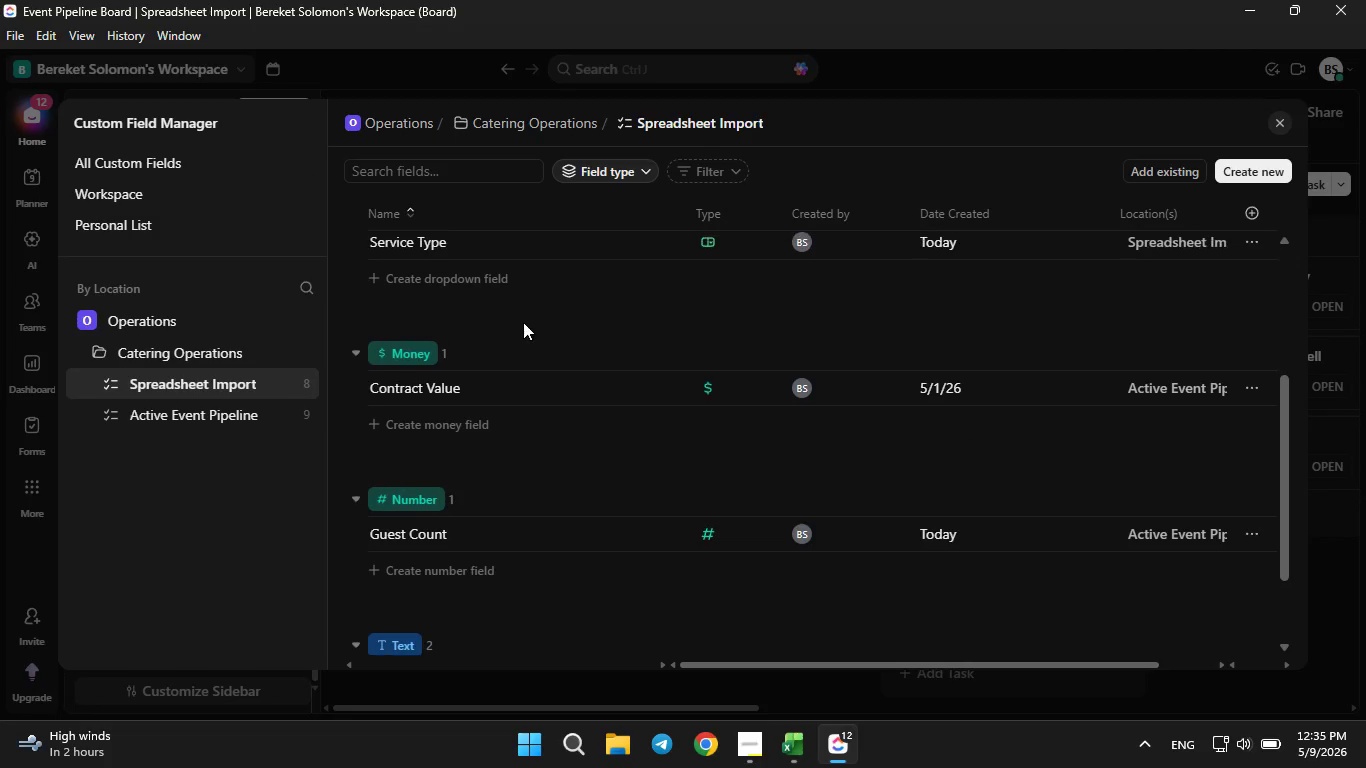 
scroll: coordinate [523, 322], scroll_direction: none, amount: 0.0
 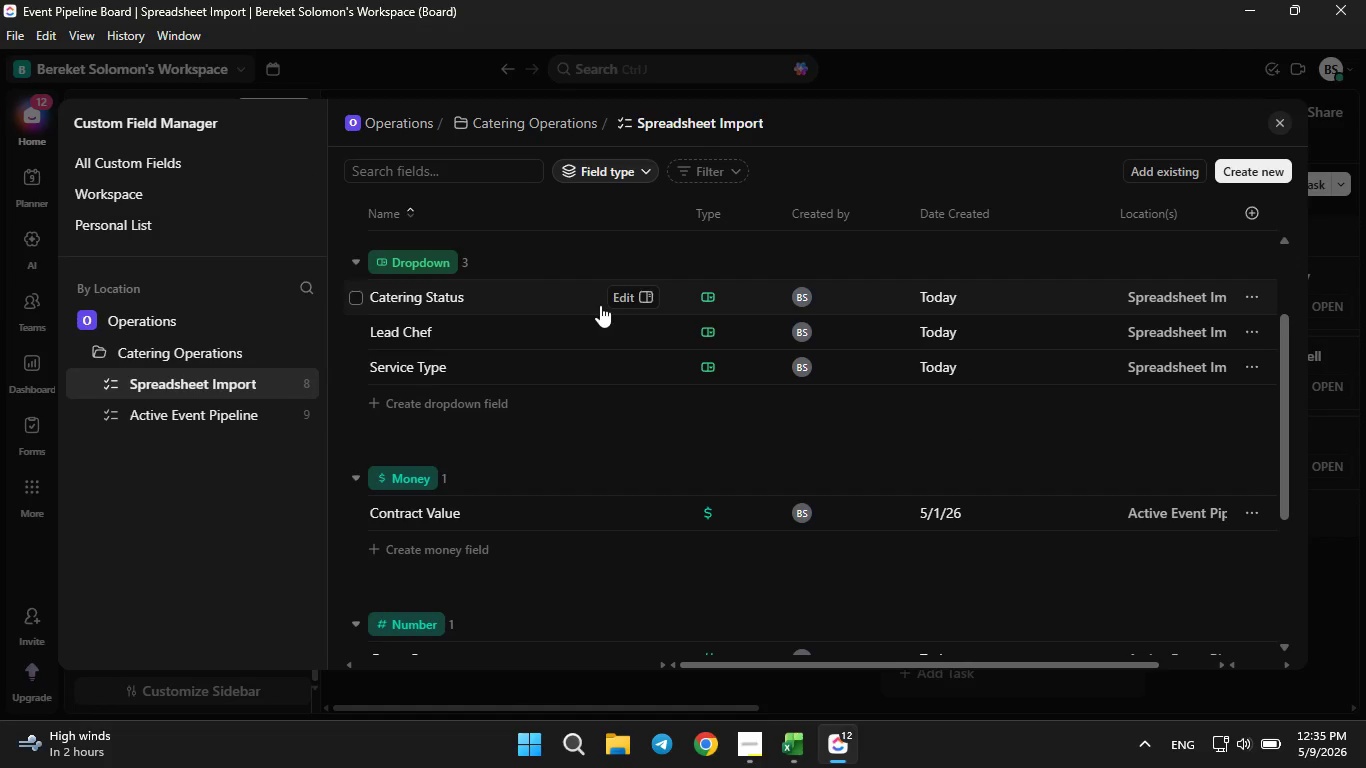 
left_click([622, 305])
 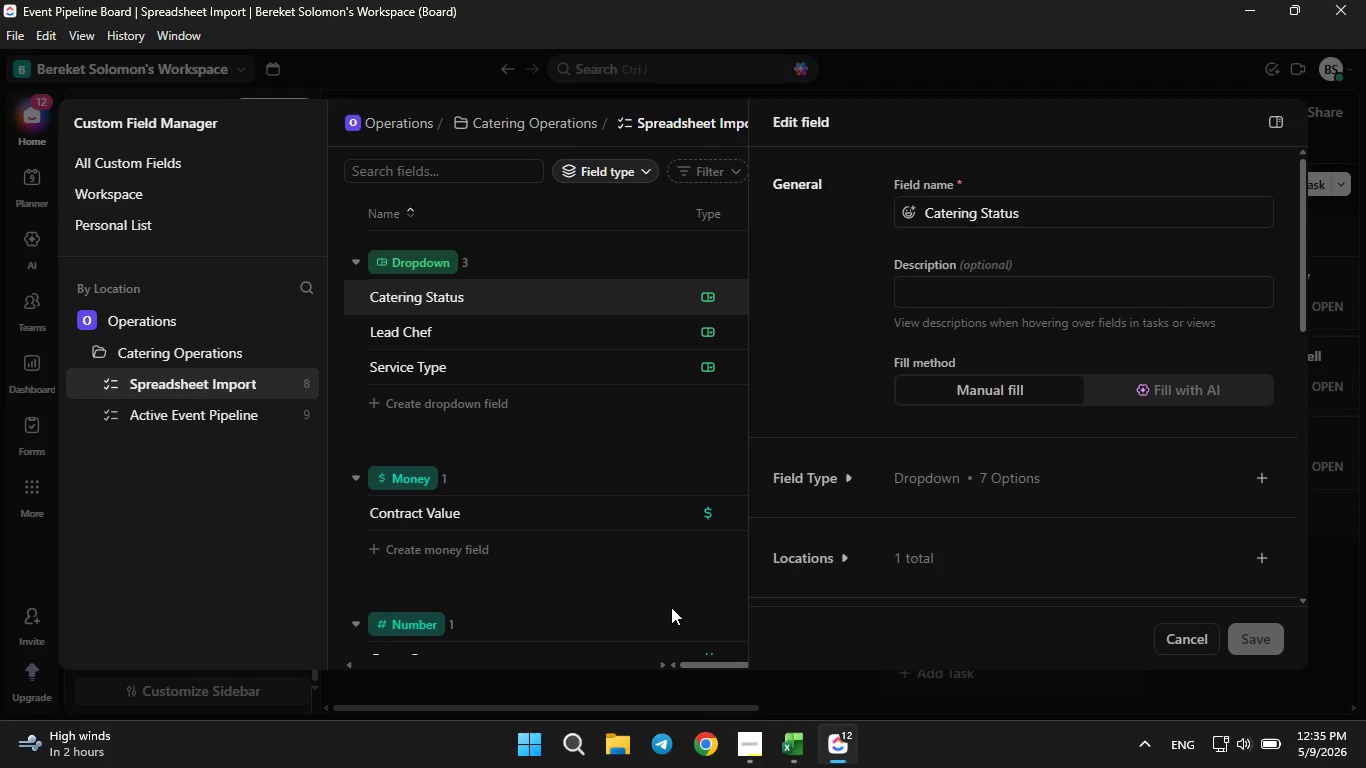 
left_click([843, 490])
 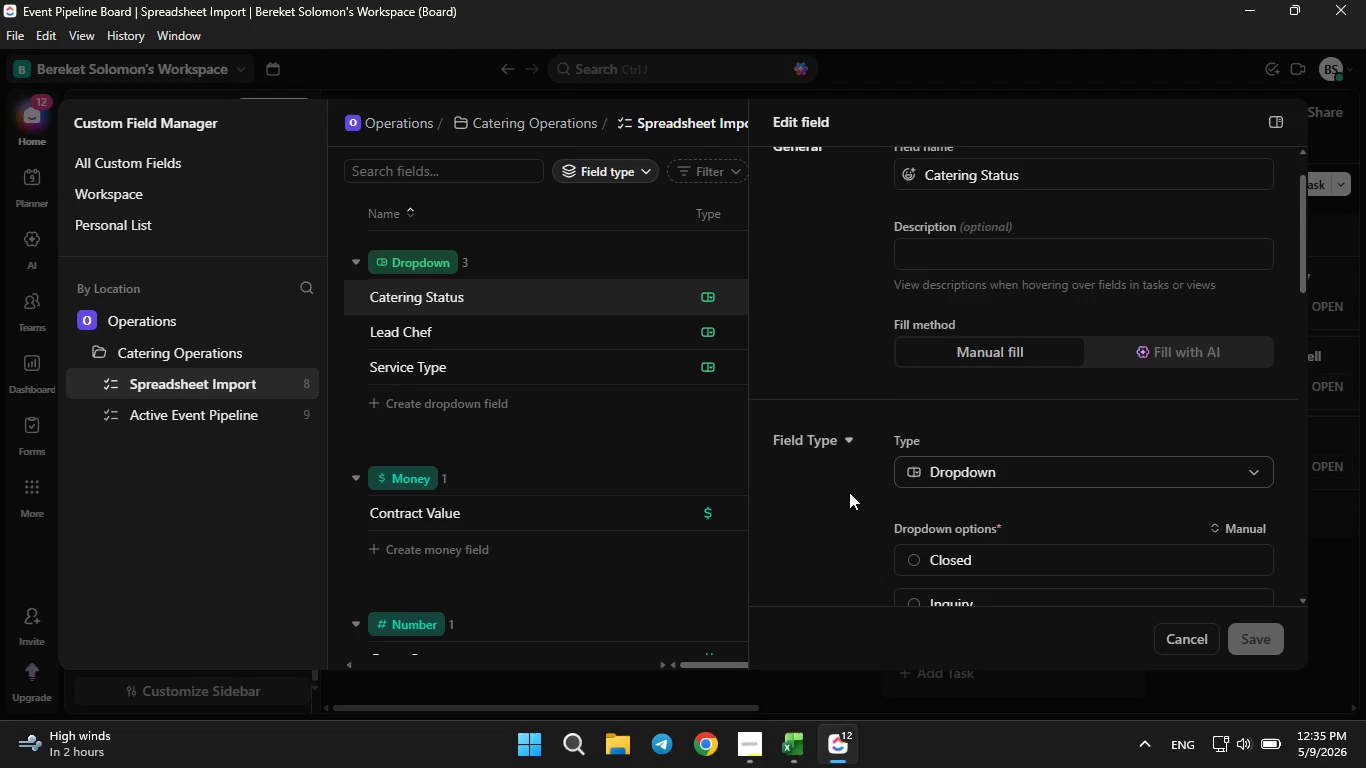 
scroll: coordinate [849, 492], scroll_direction: down, amount: 2.0
 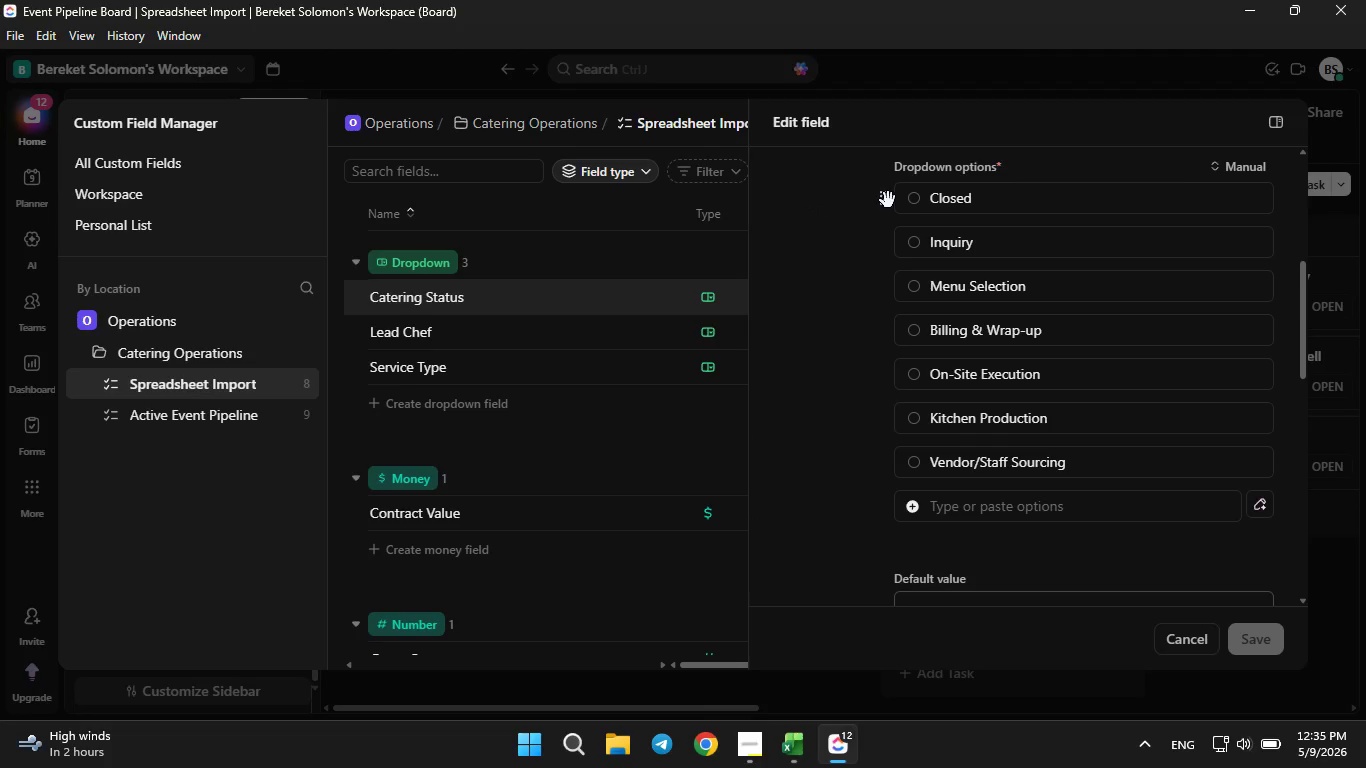 
left_click_drag(start_coordinate=[888, 200], to_coordinate=[859, 476])
 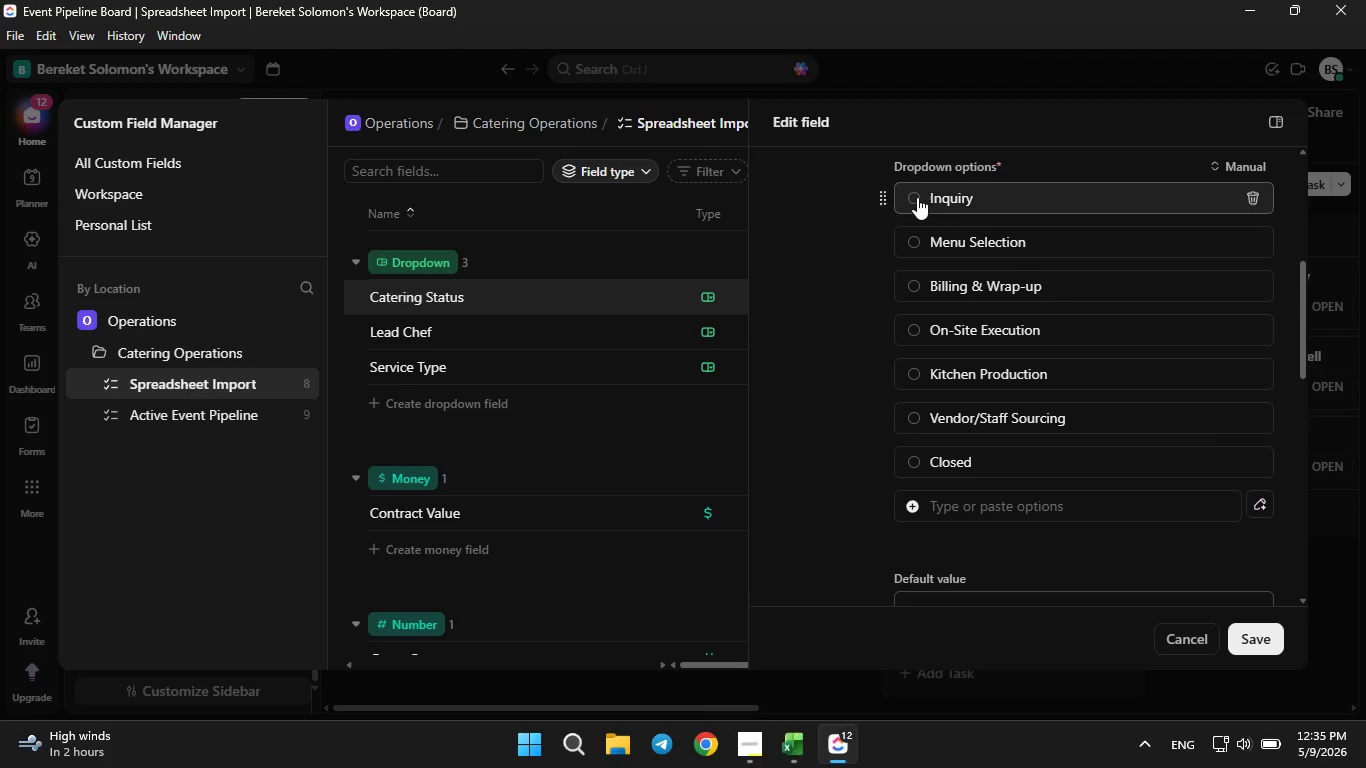 
left_click([916, 195])
 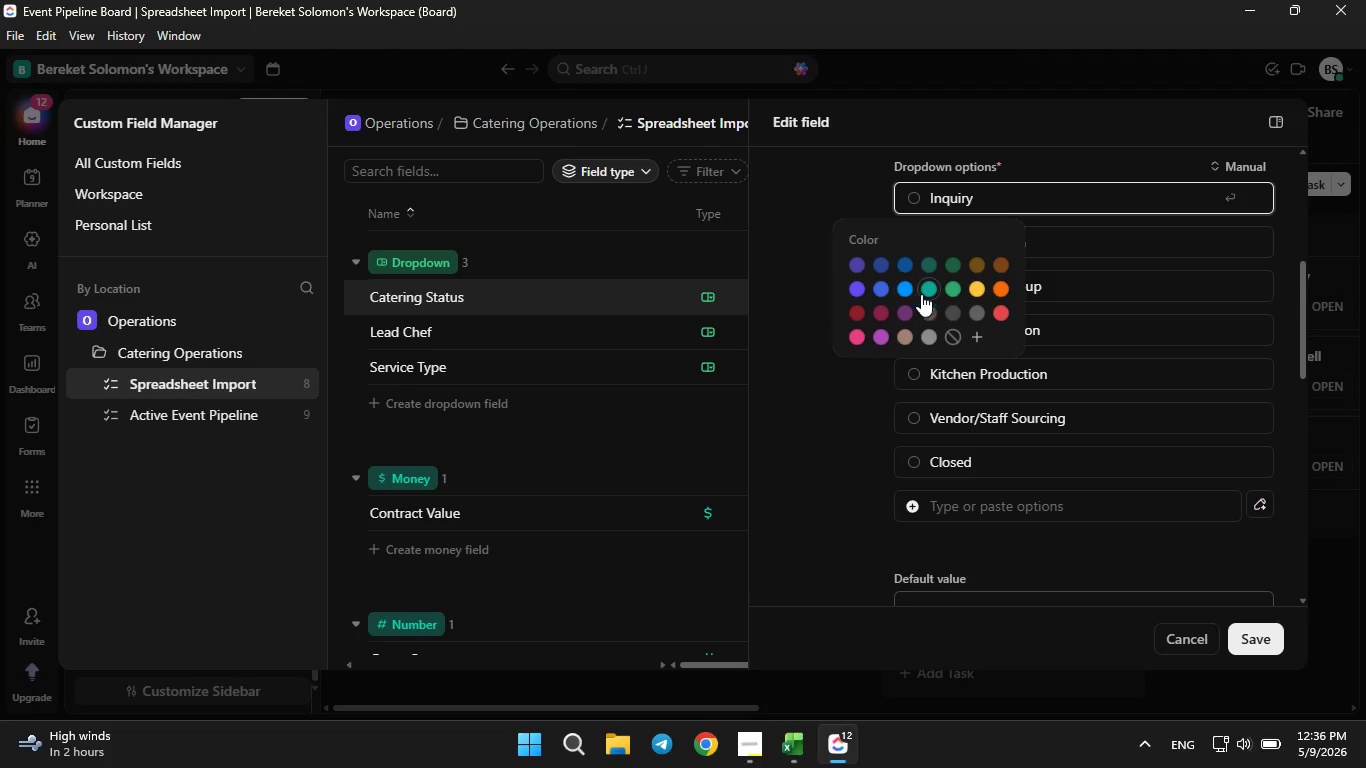 
left_click([925, 294])
 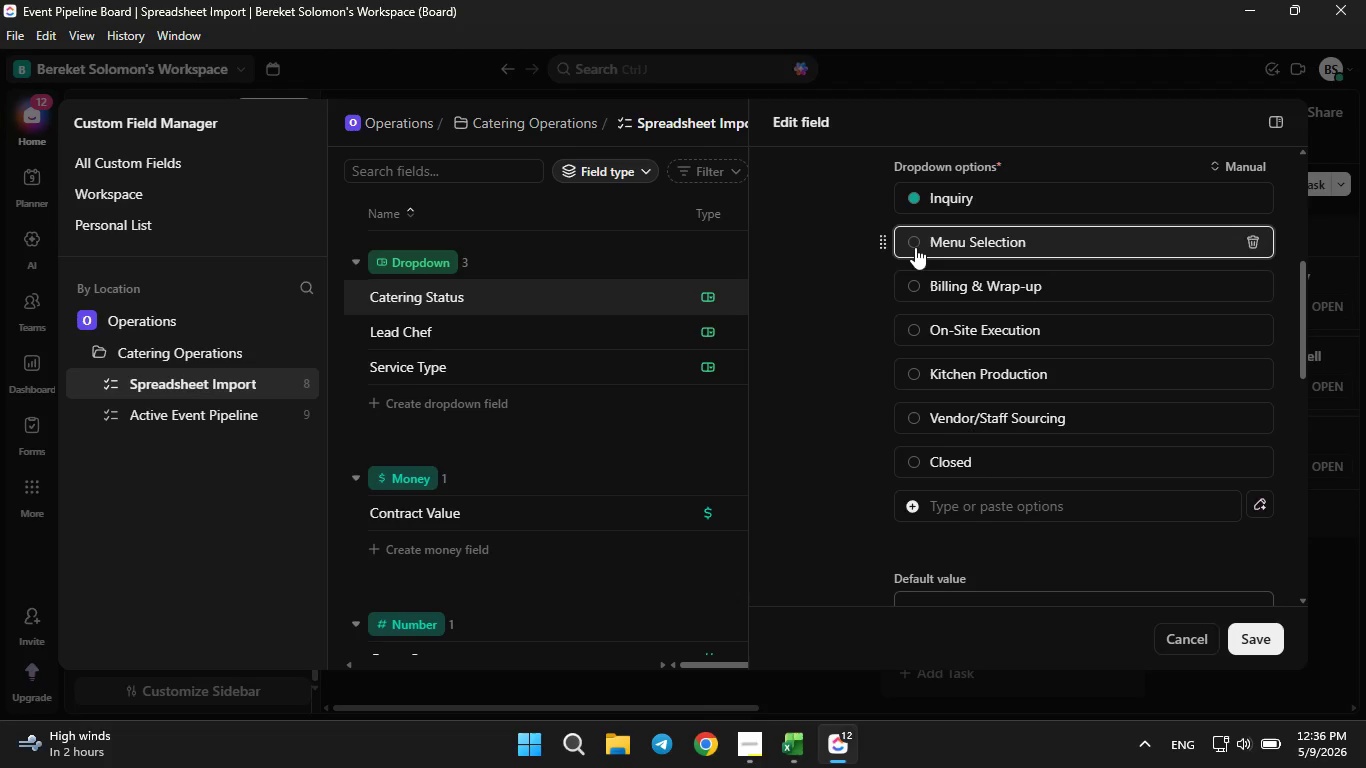 
left_click([915, 247])
 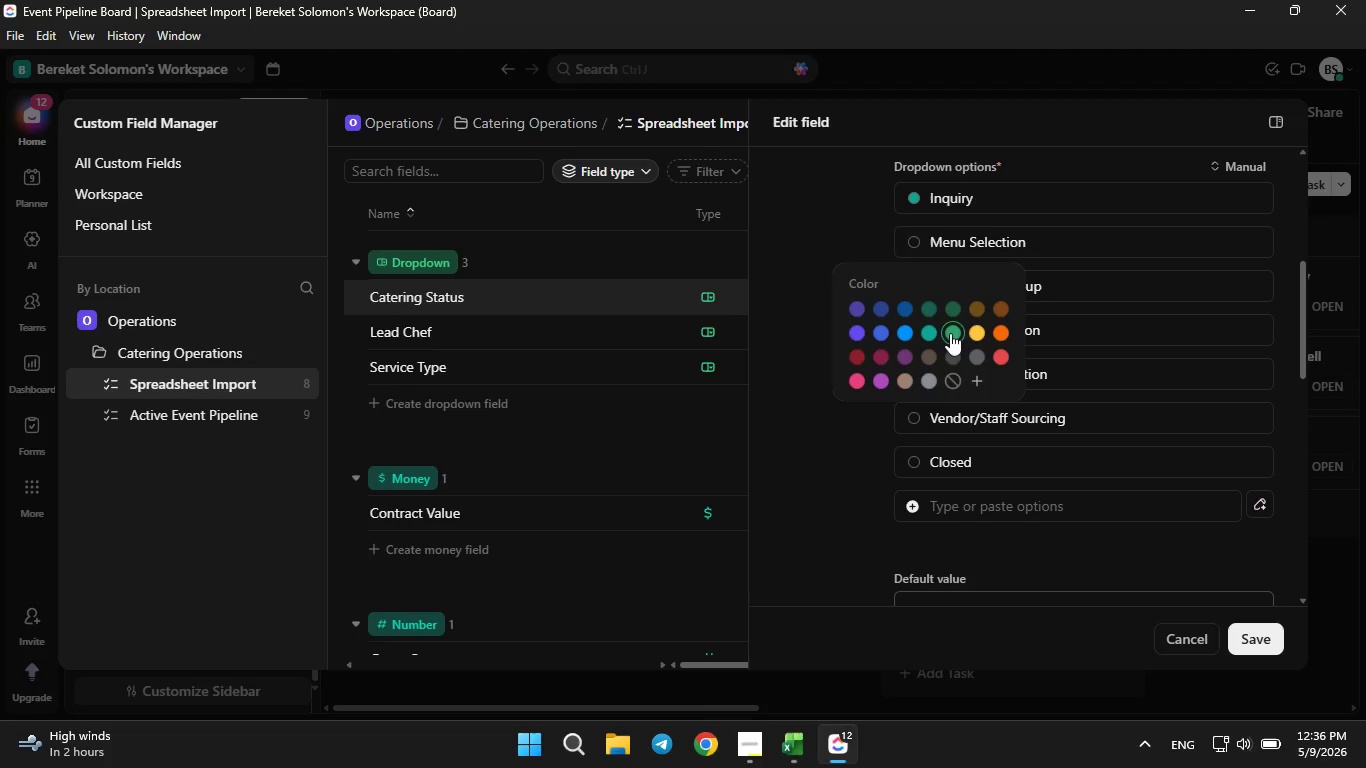 
left_click([950, 333])
 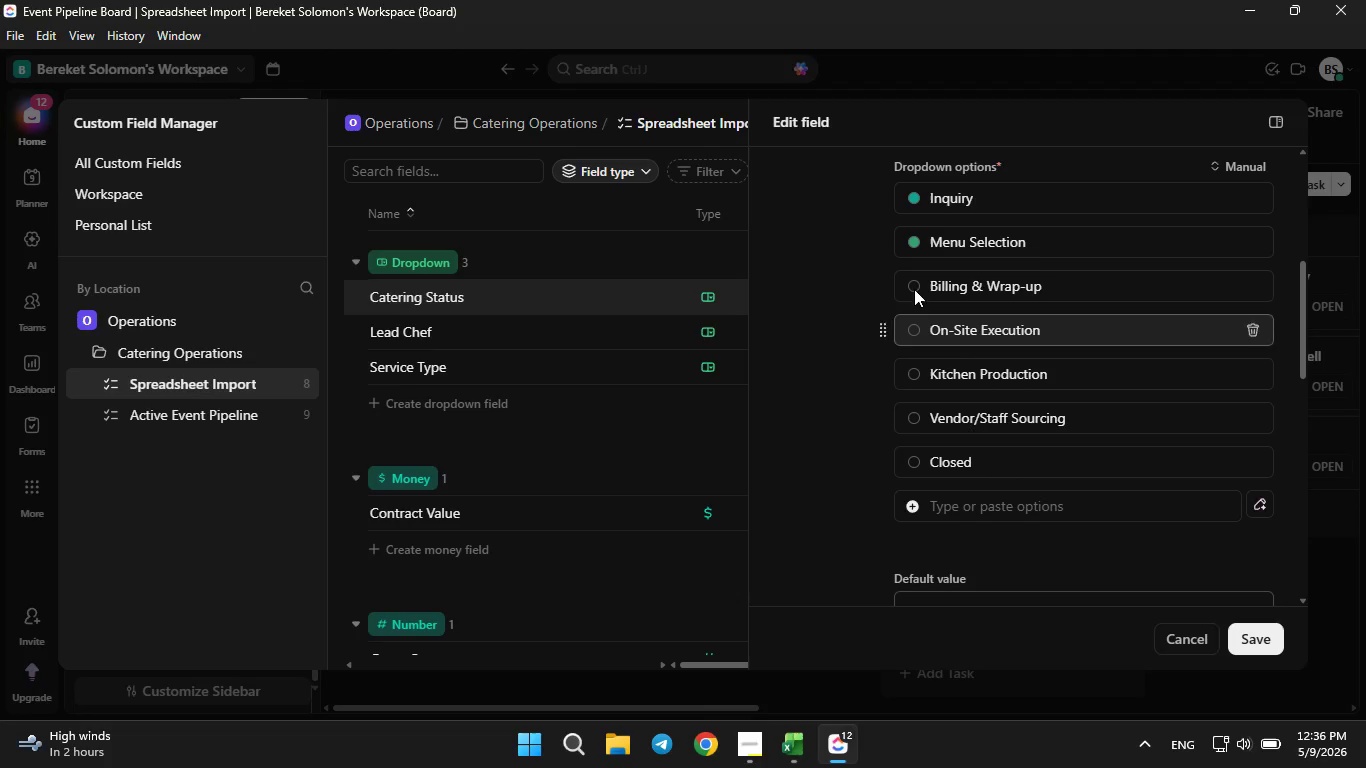 
left_click([914, 289])
 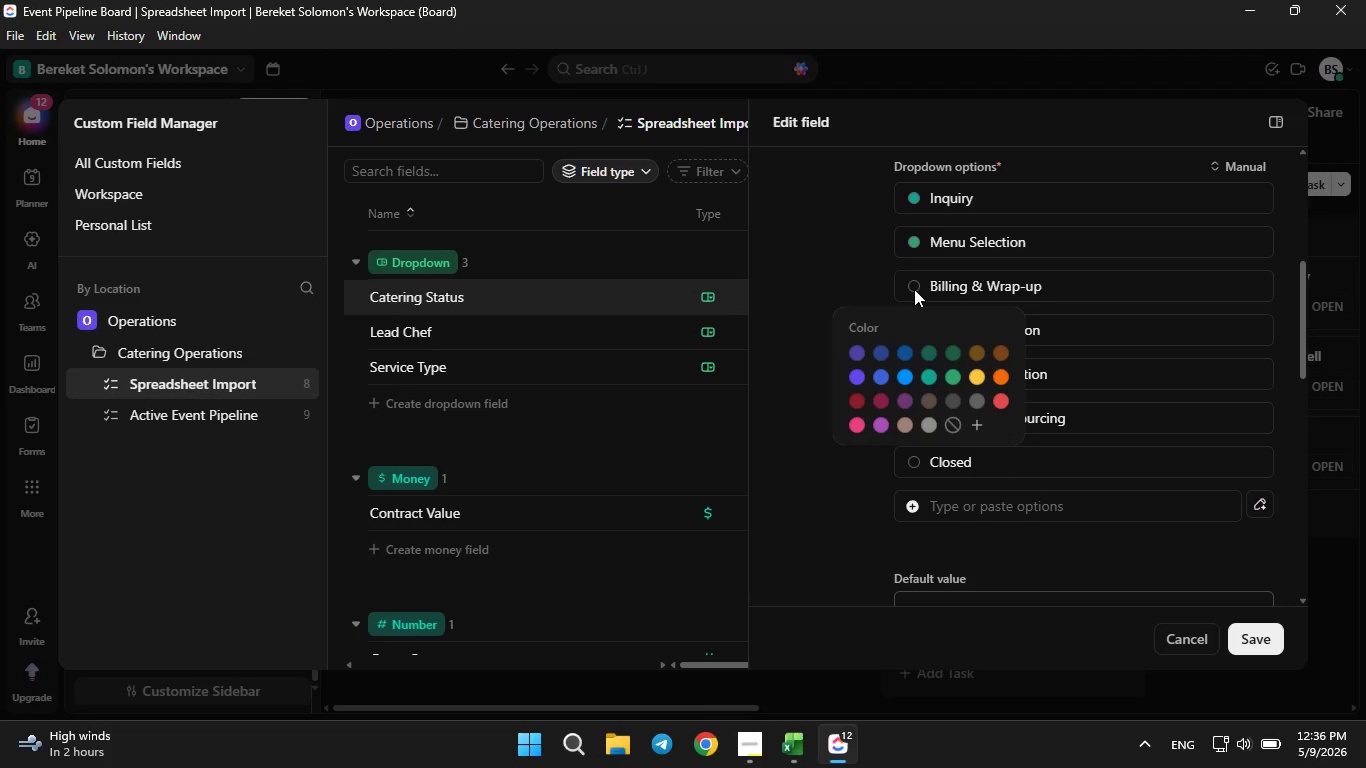 
double_click([914, 289])
 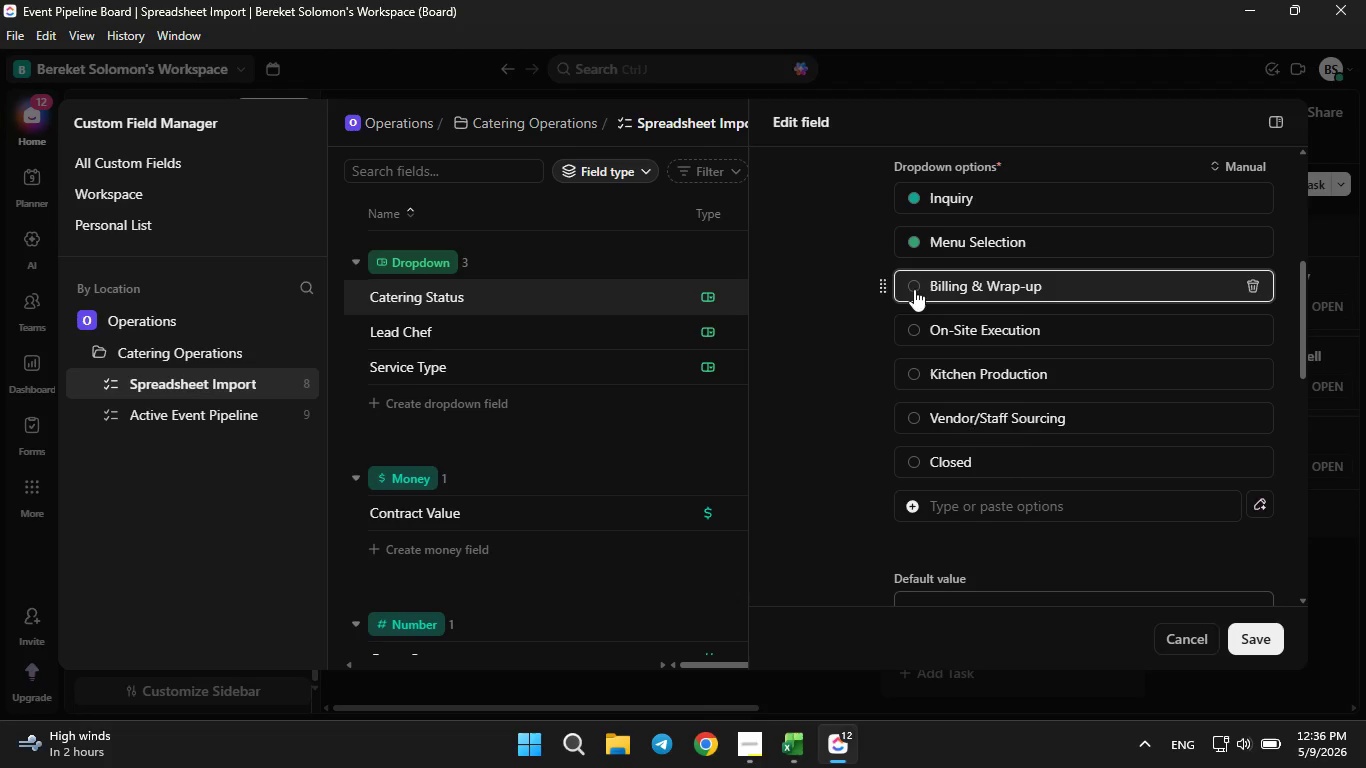 
triple_click([914, 289])
 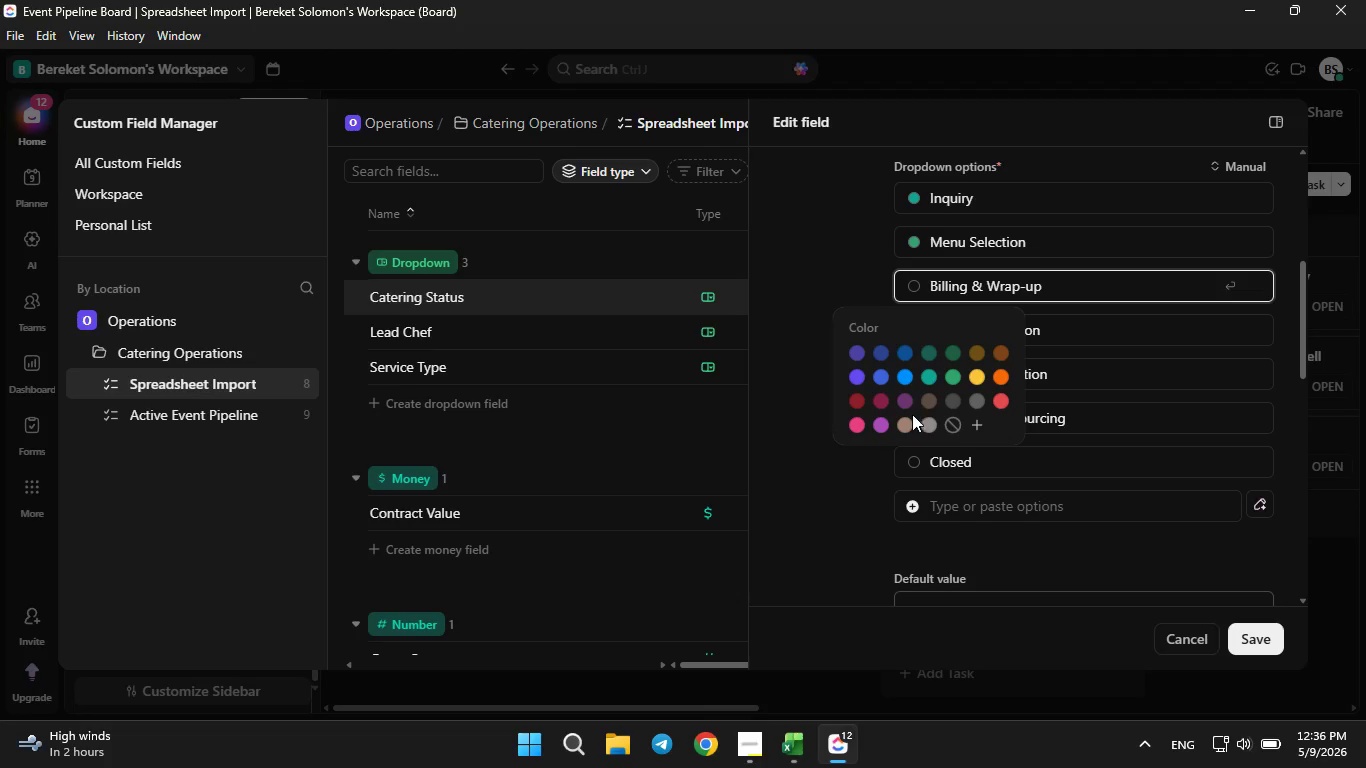 
left_click([898, 425])
 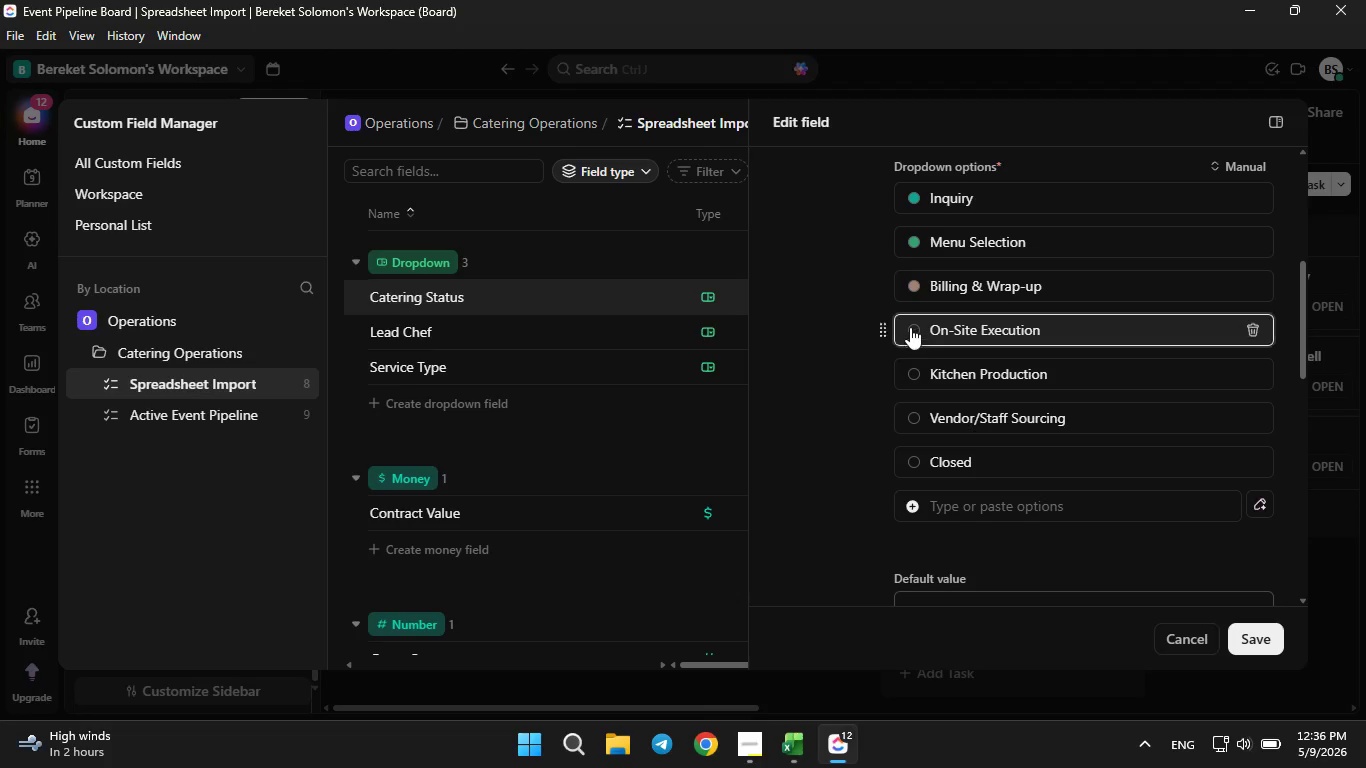 
left_click([910, 327])
 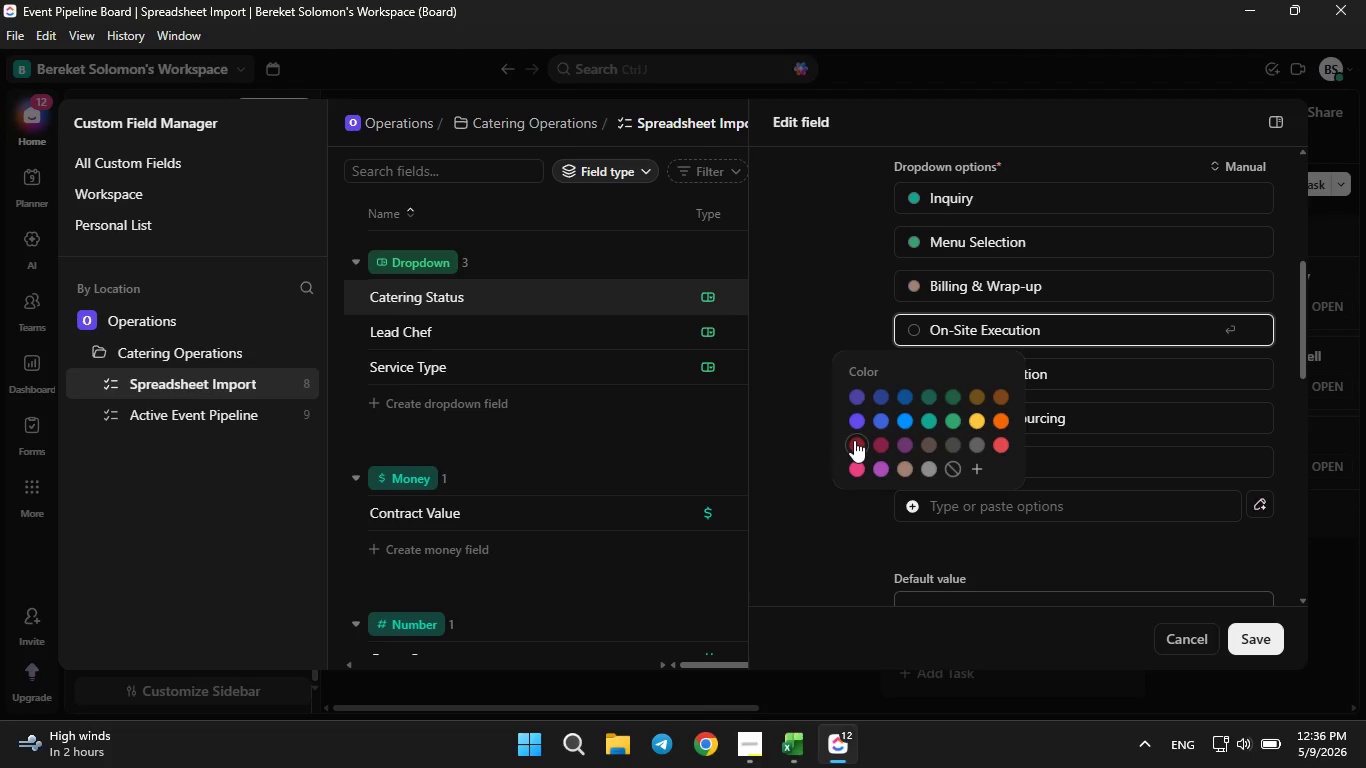 
left_click([854, 440])
 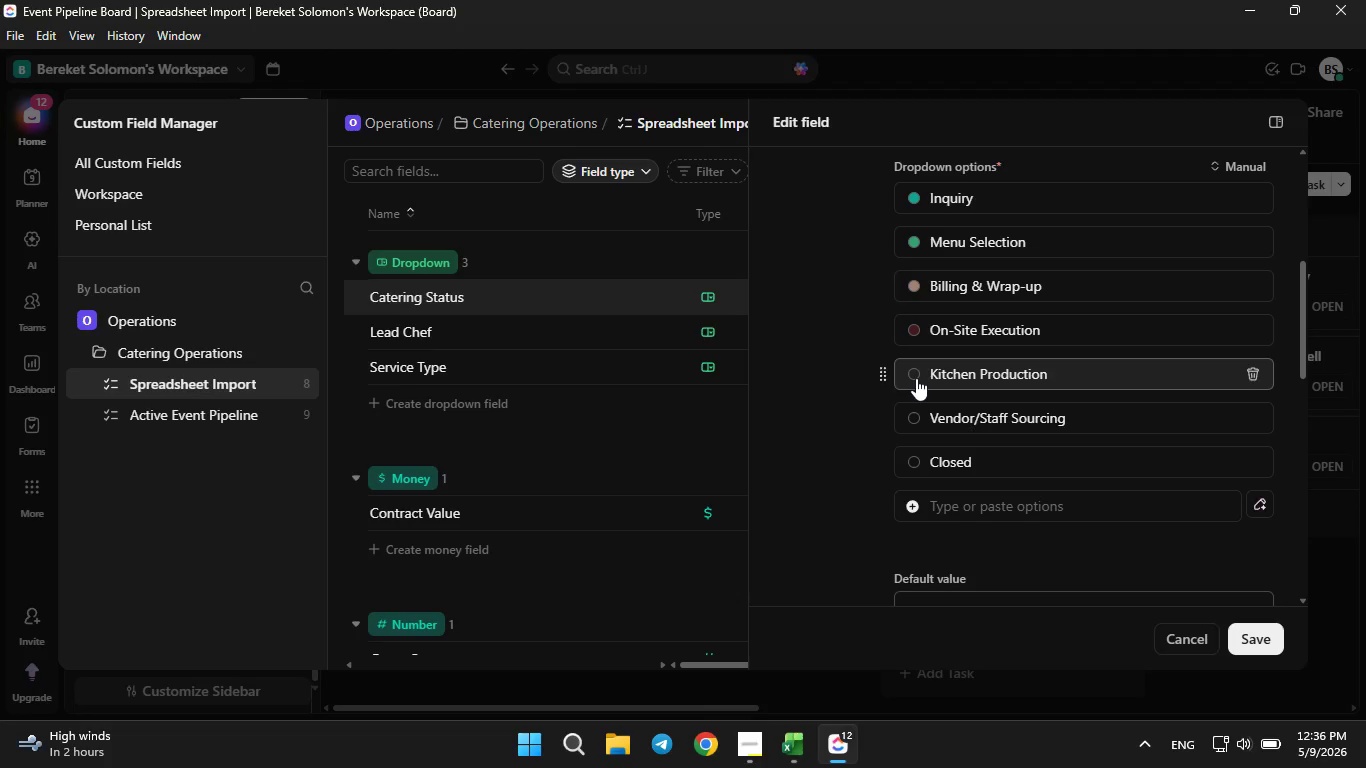 
left_click([916, 378])
 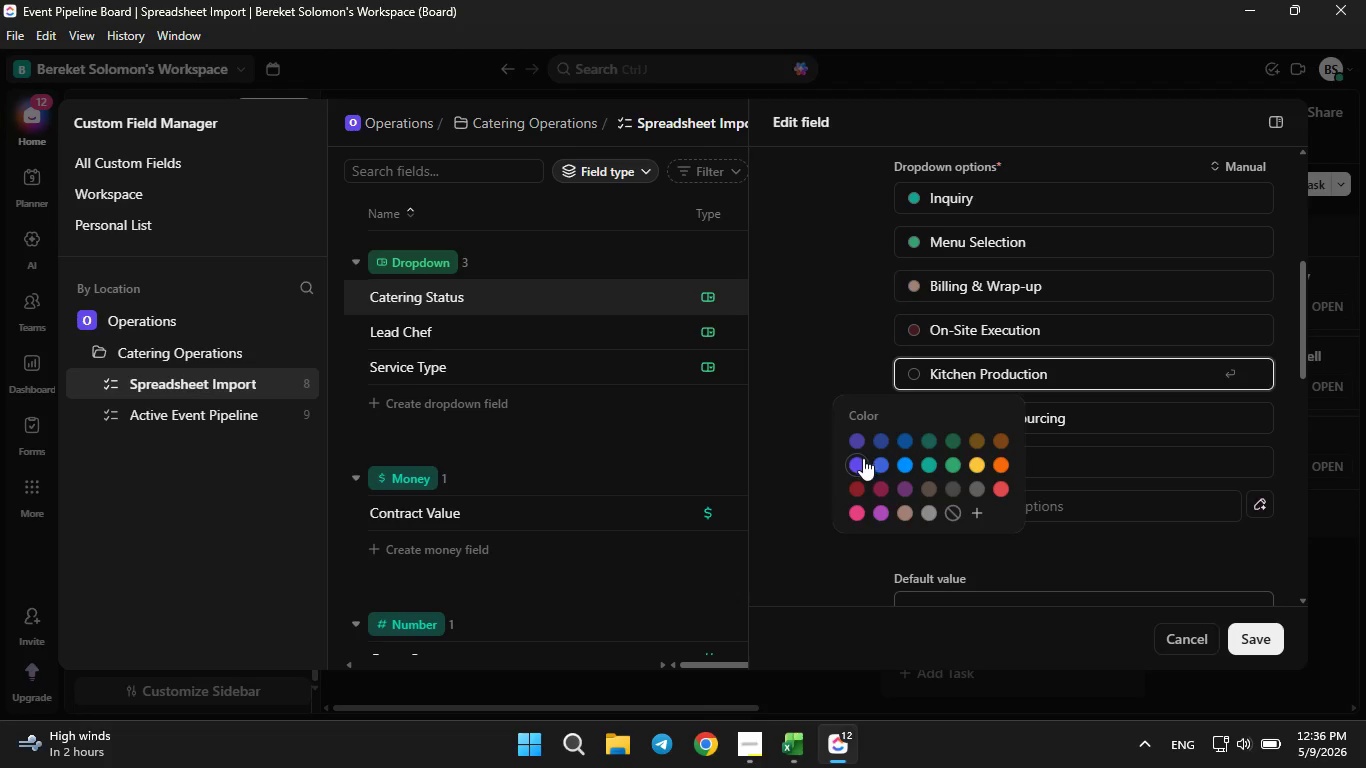 
left_click([863, 458])
 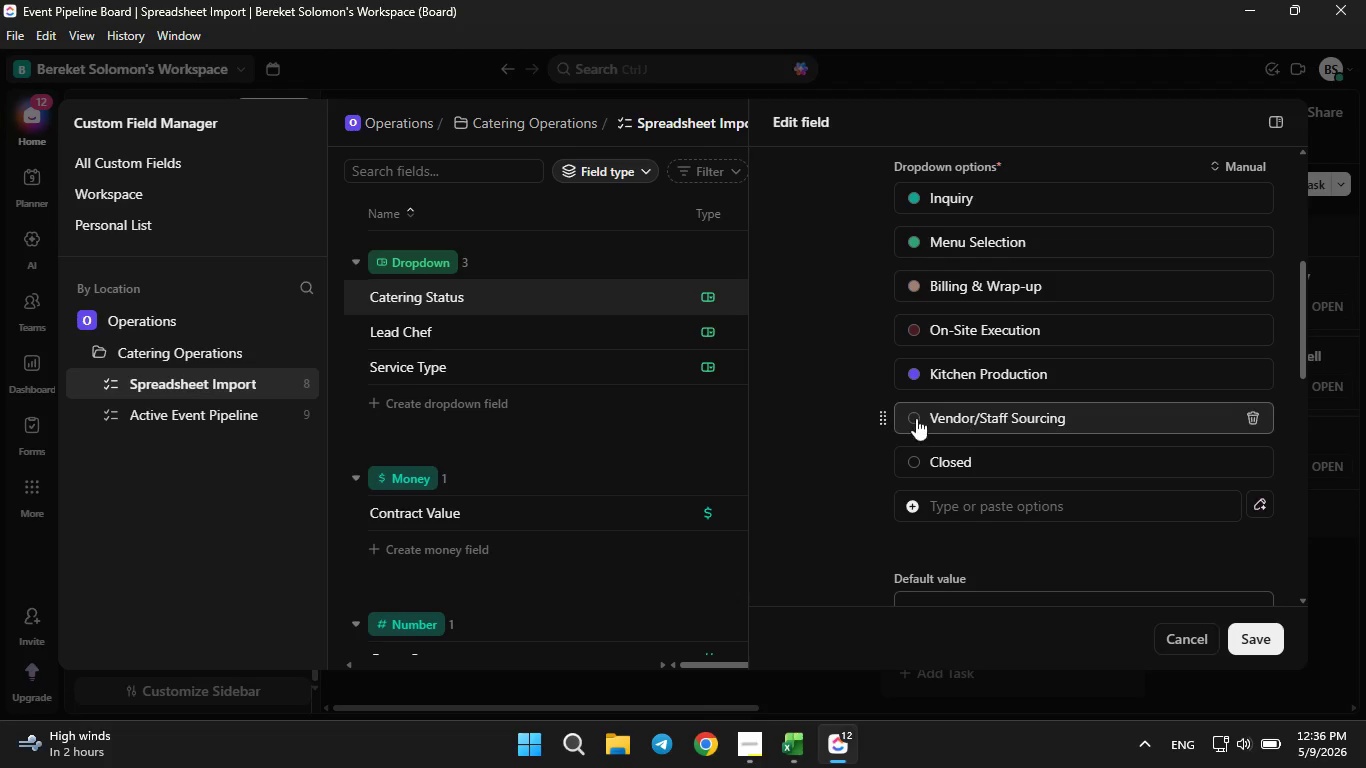 
left_click([916, 417])
 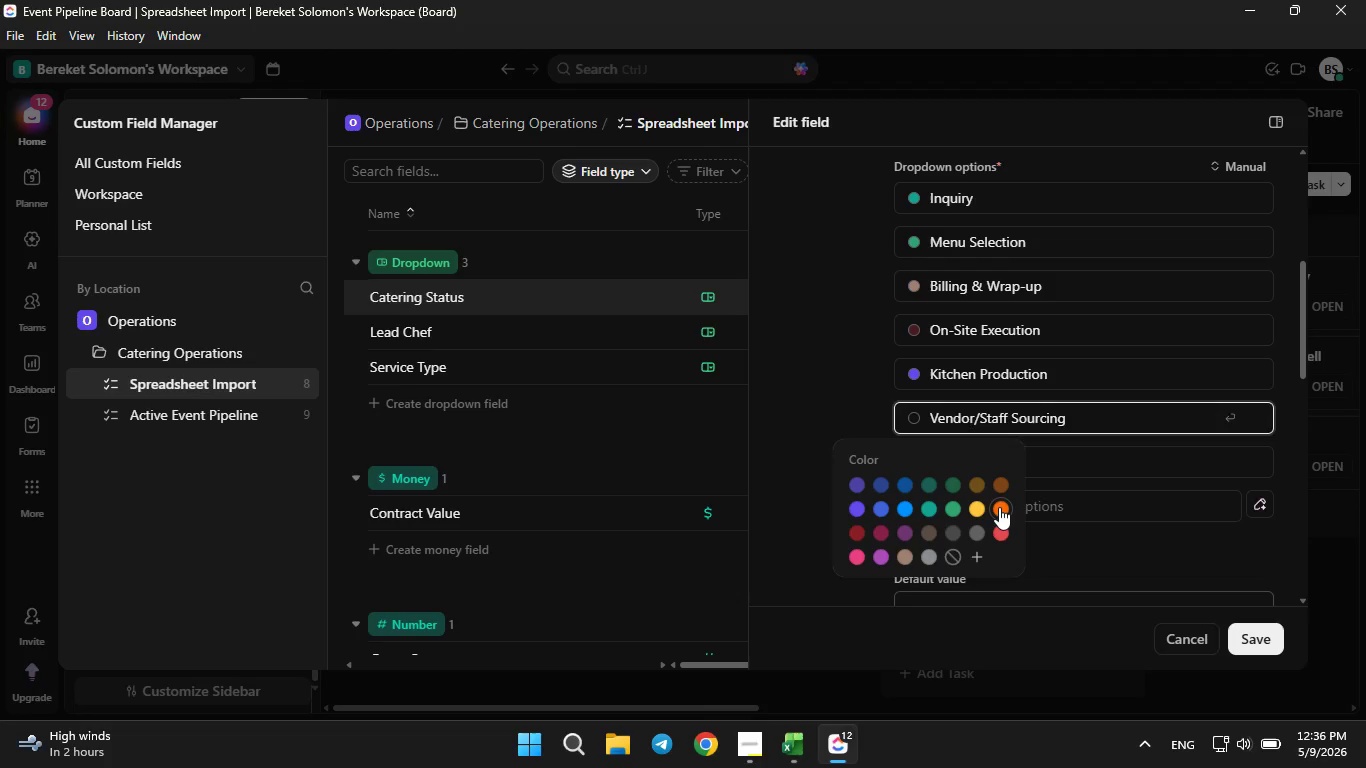 
left_click([999, 506])
 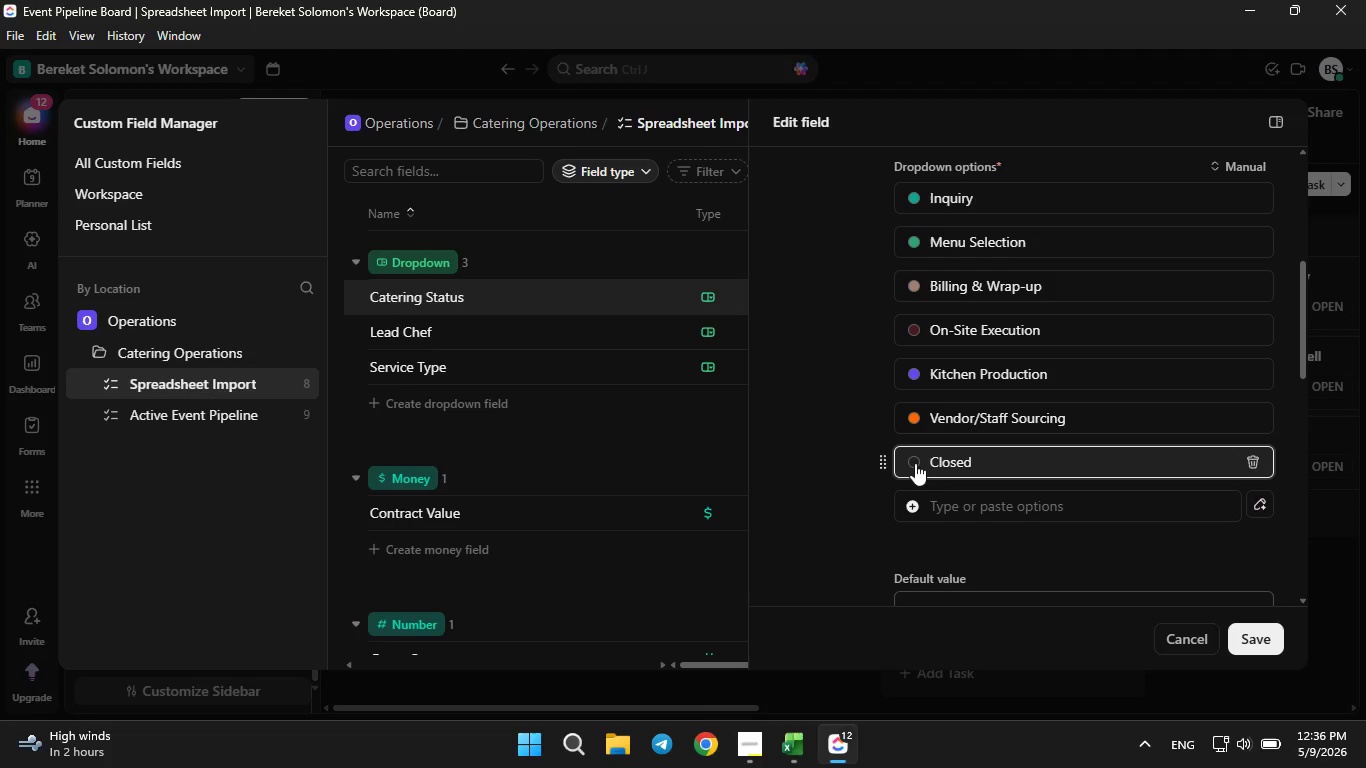 
left_click([915, 463])
 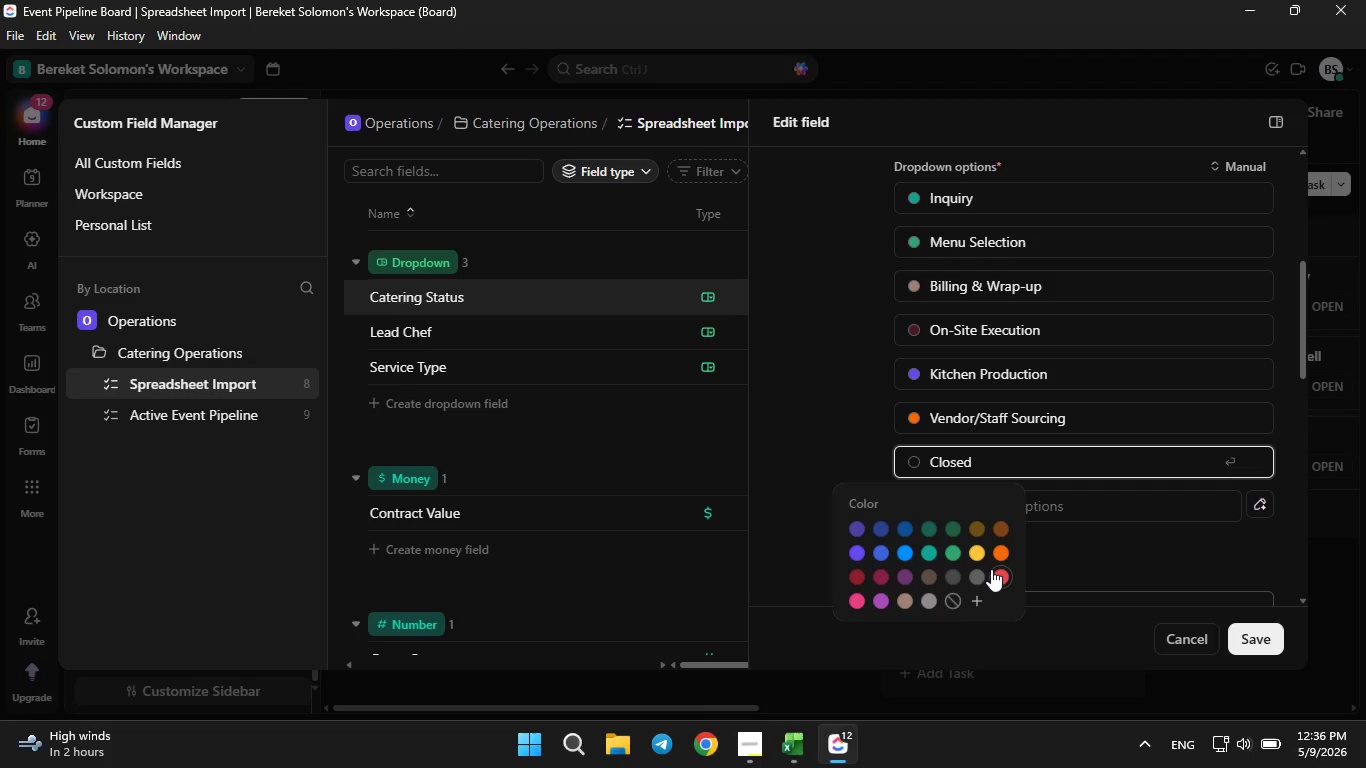 
left_click([996, 572])
 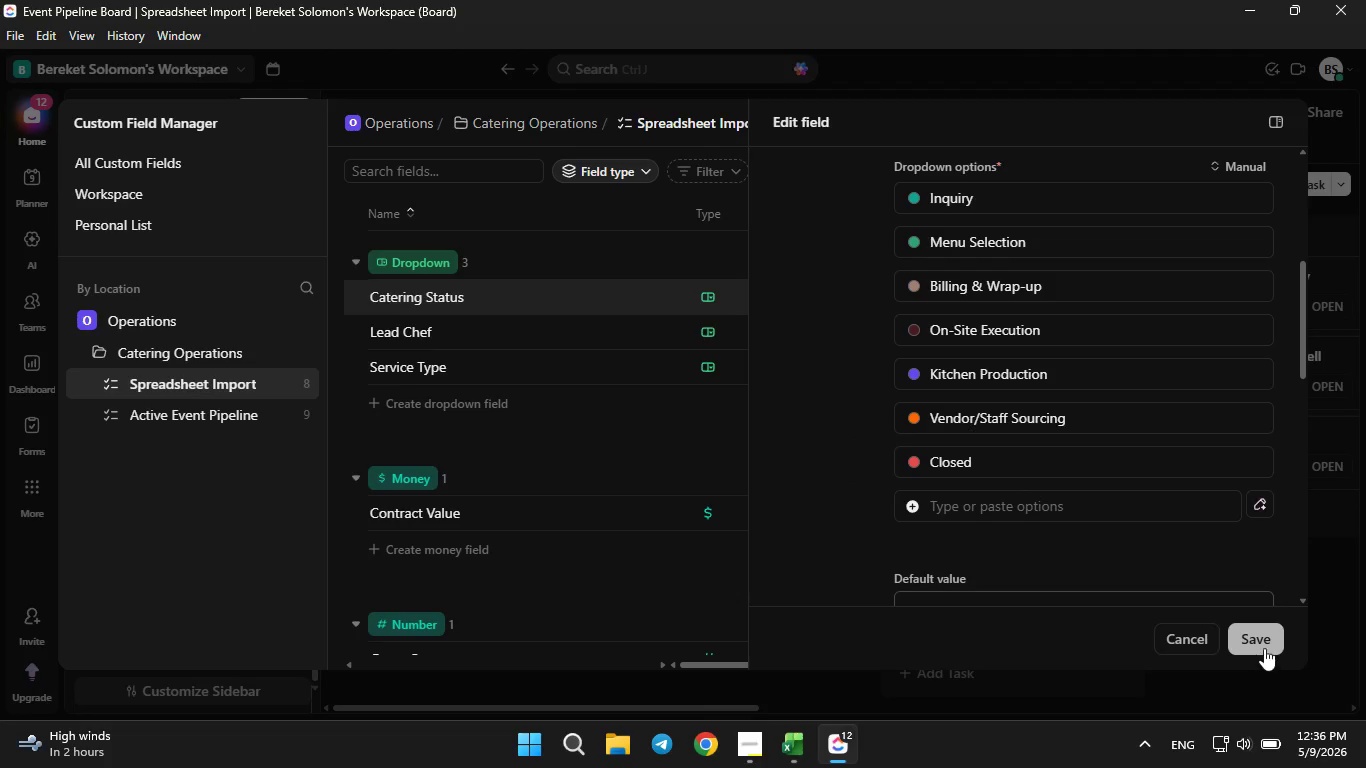 
left_click([1264, 645])
 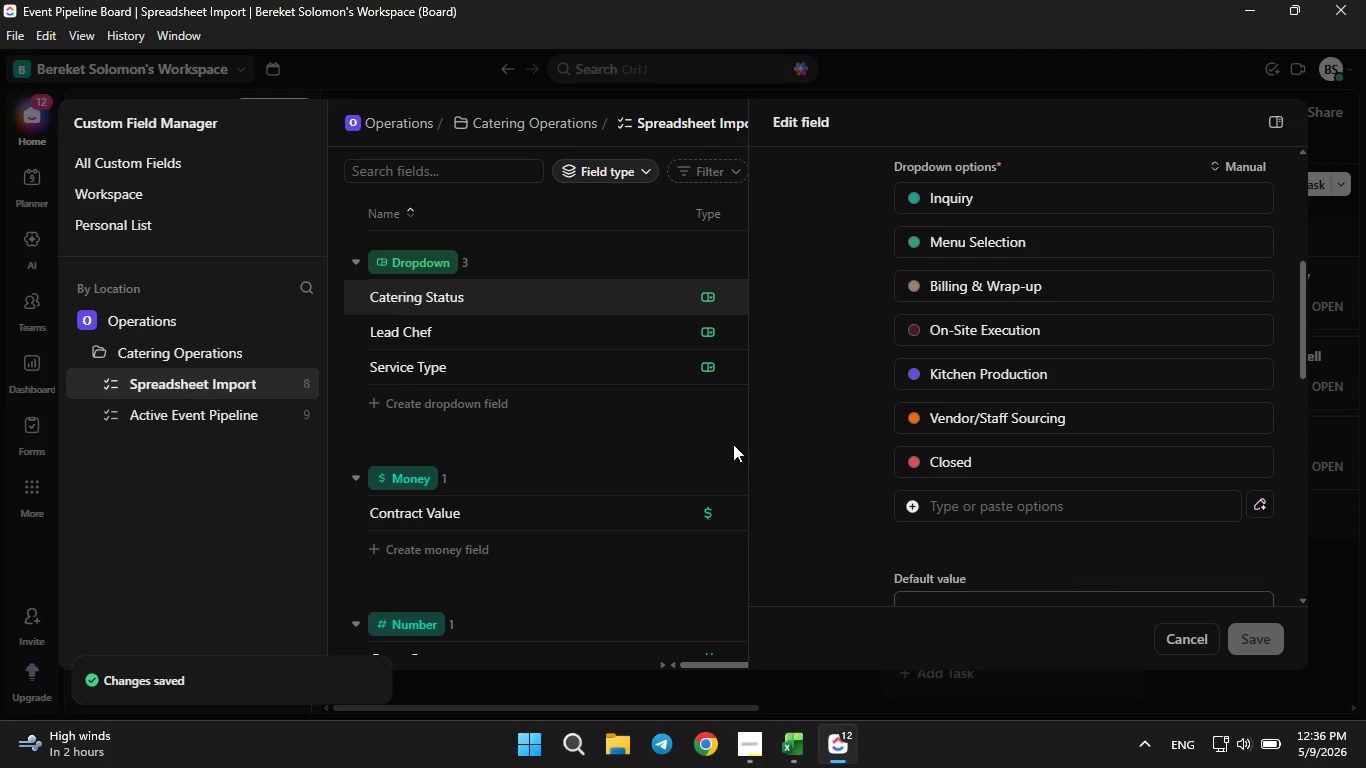 
left_click([696, 416])
 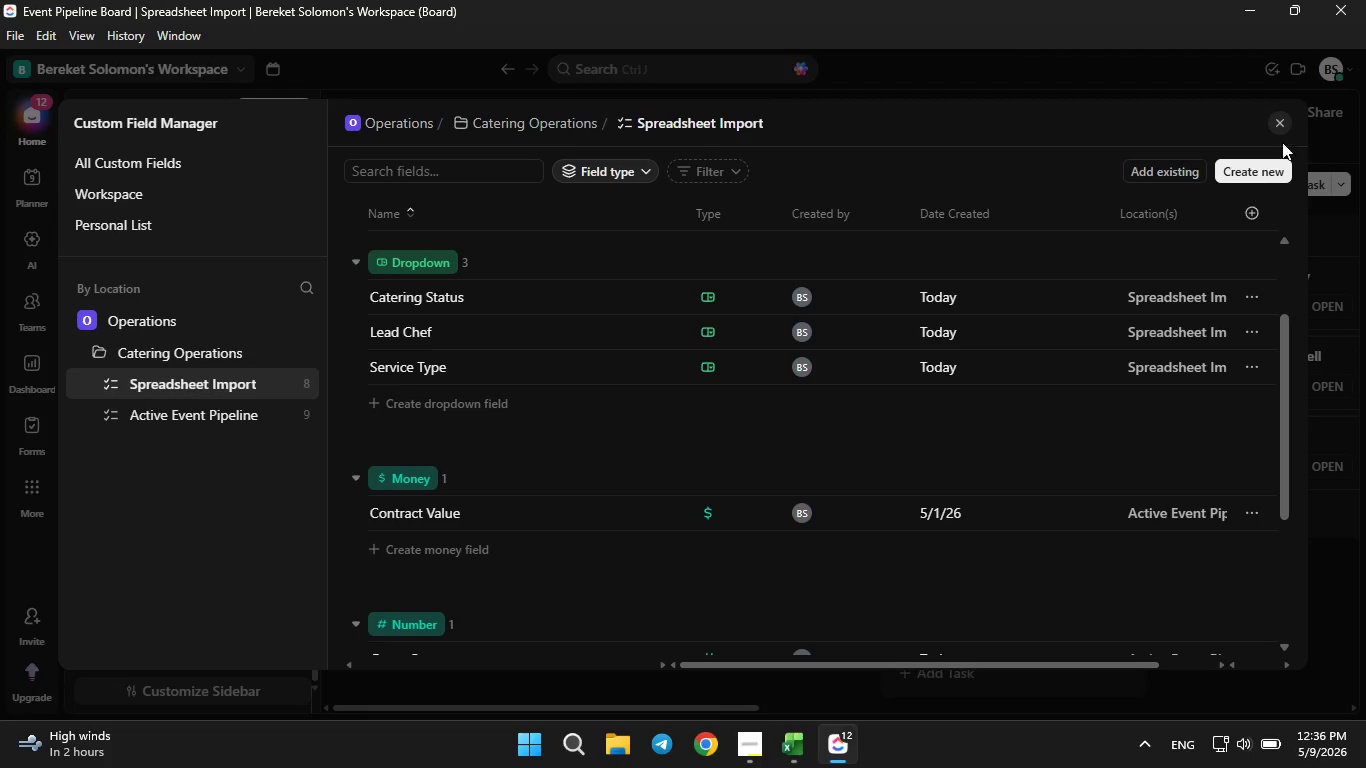 
left_click([1277, 124])
 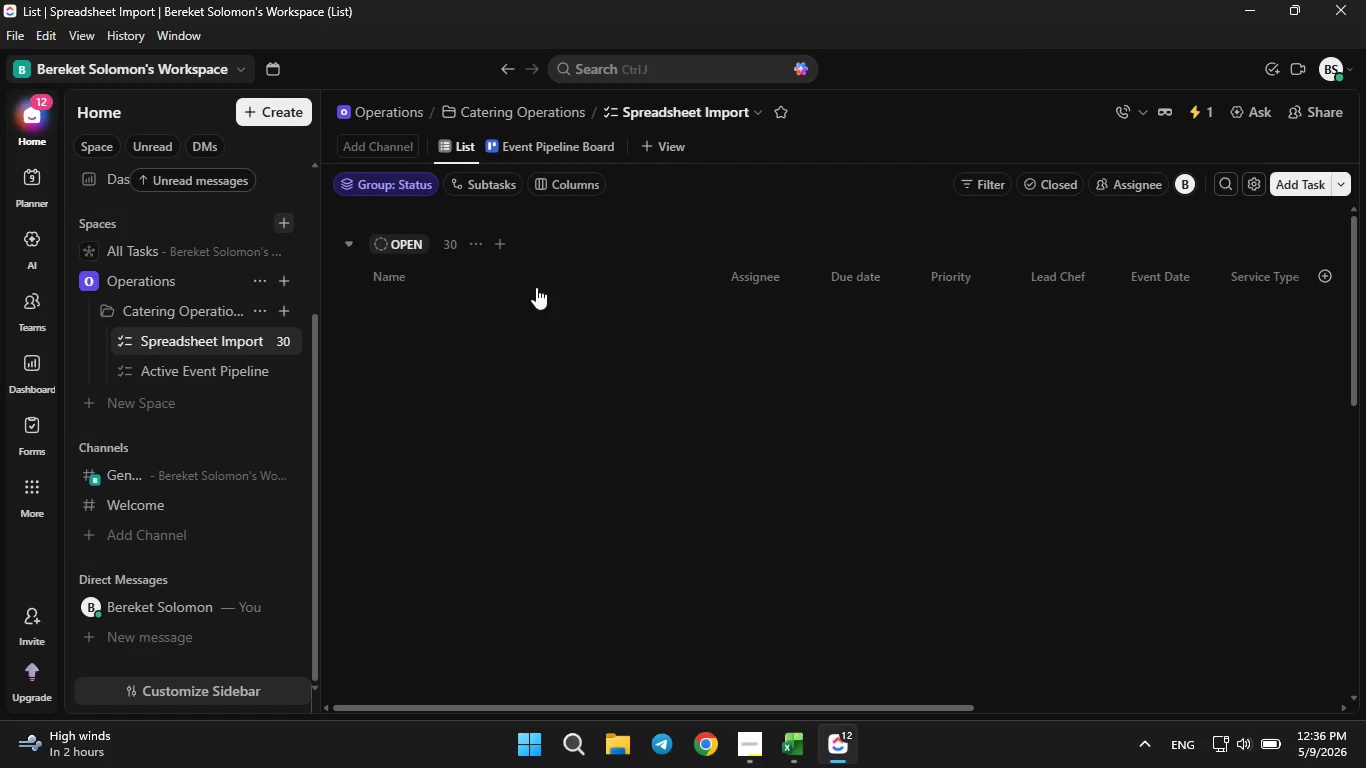 
wait(9.78)
 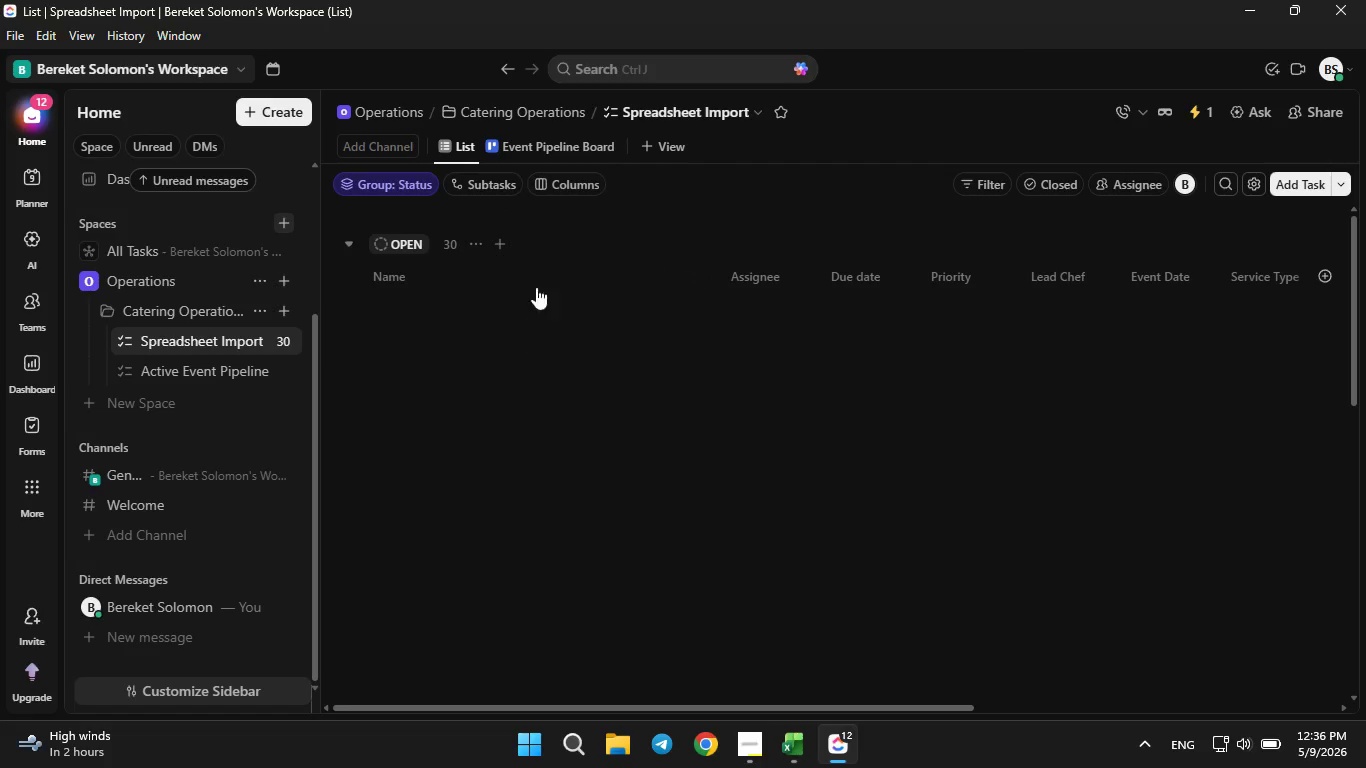 
left_click([550, 146])
 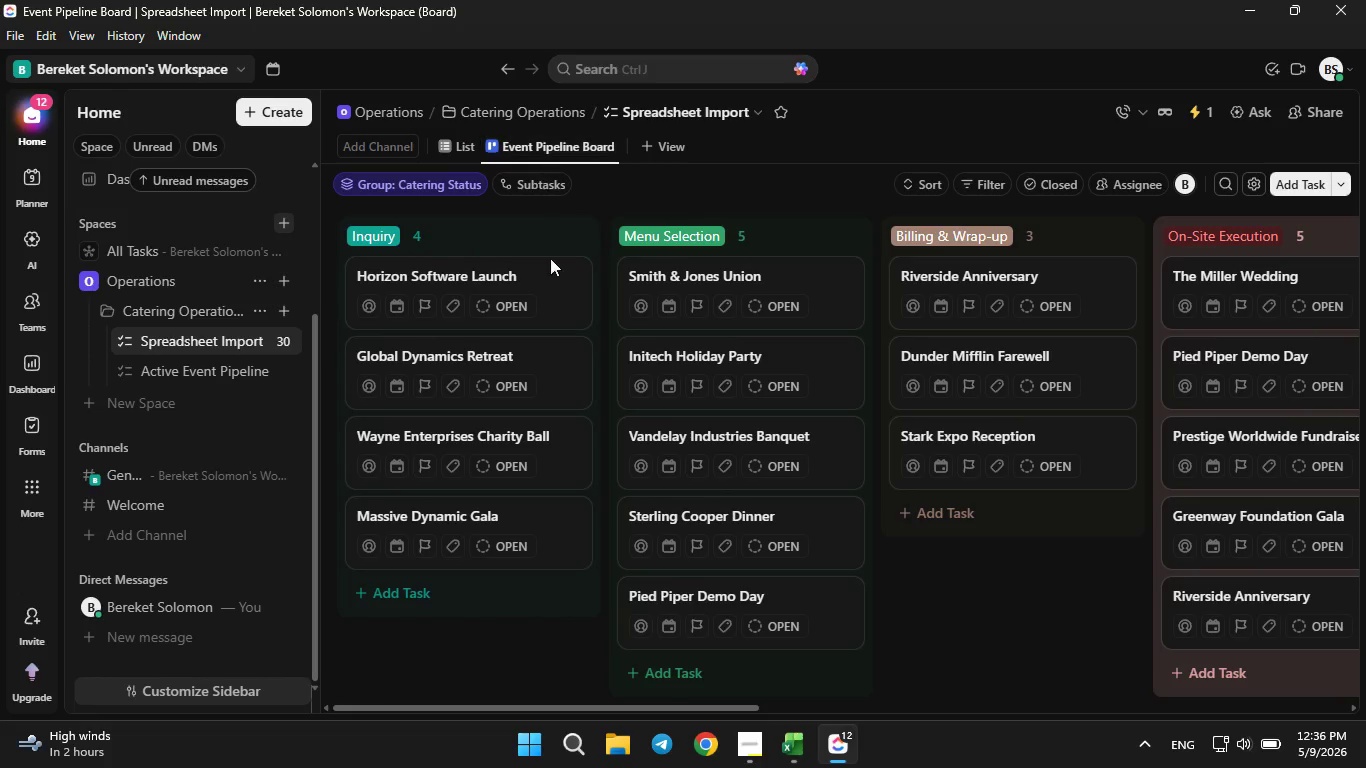 
scroll: coordinate [671, 392], scroll_direction: down, amount: 3.0
 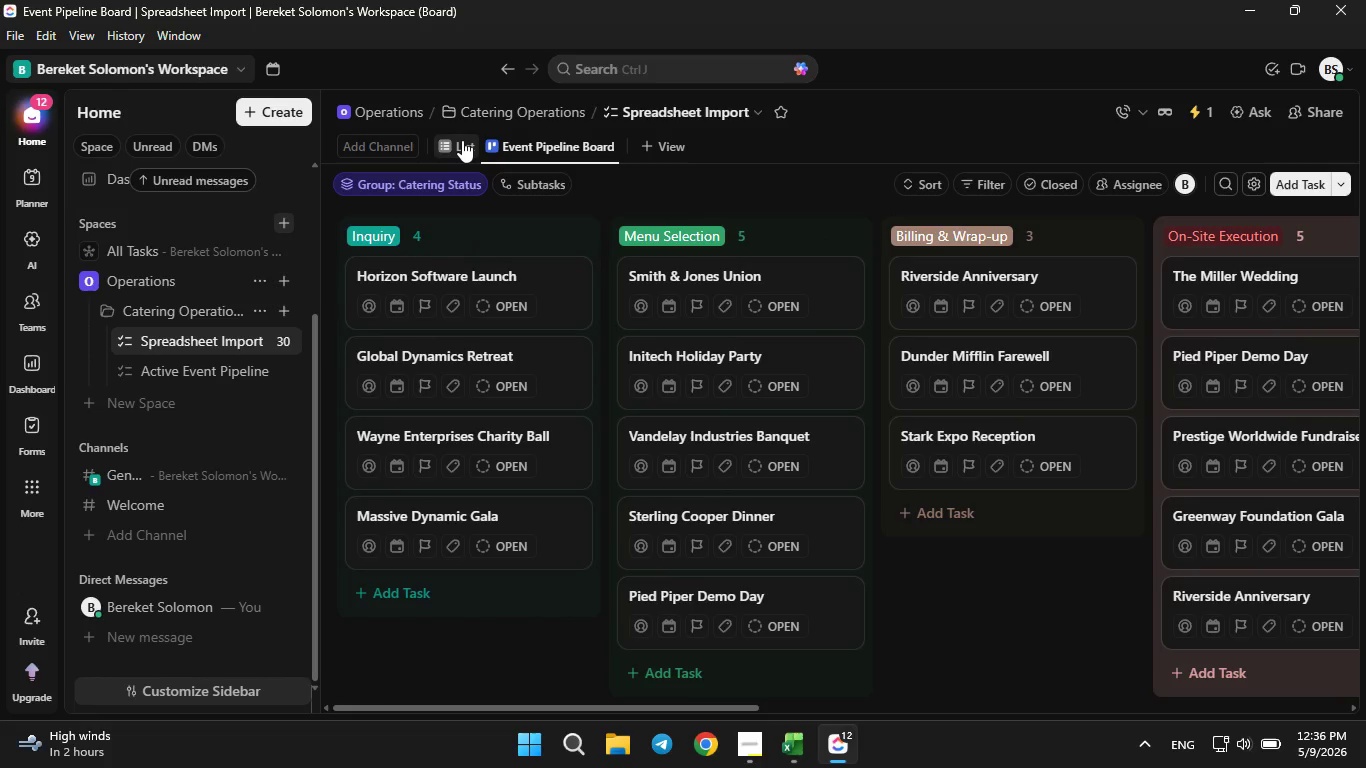 
left_click([462, 140])
 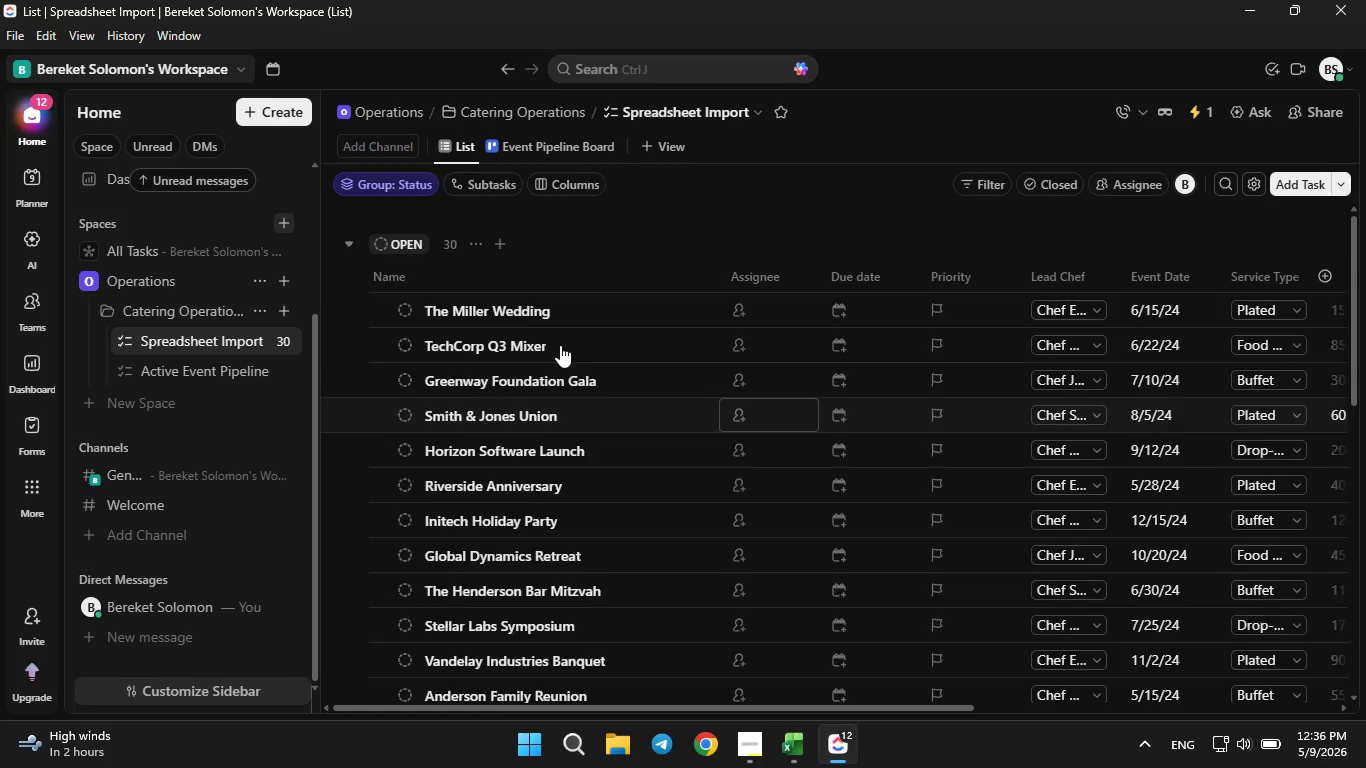 
wait(5.55)
 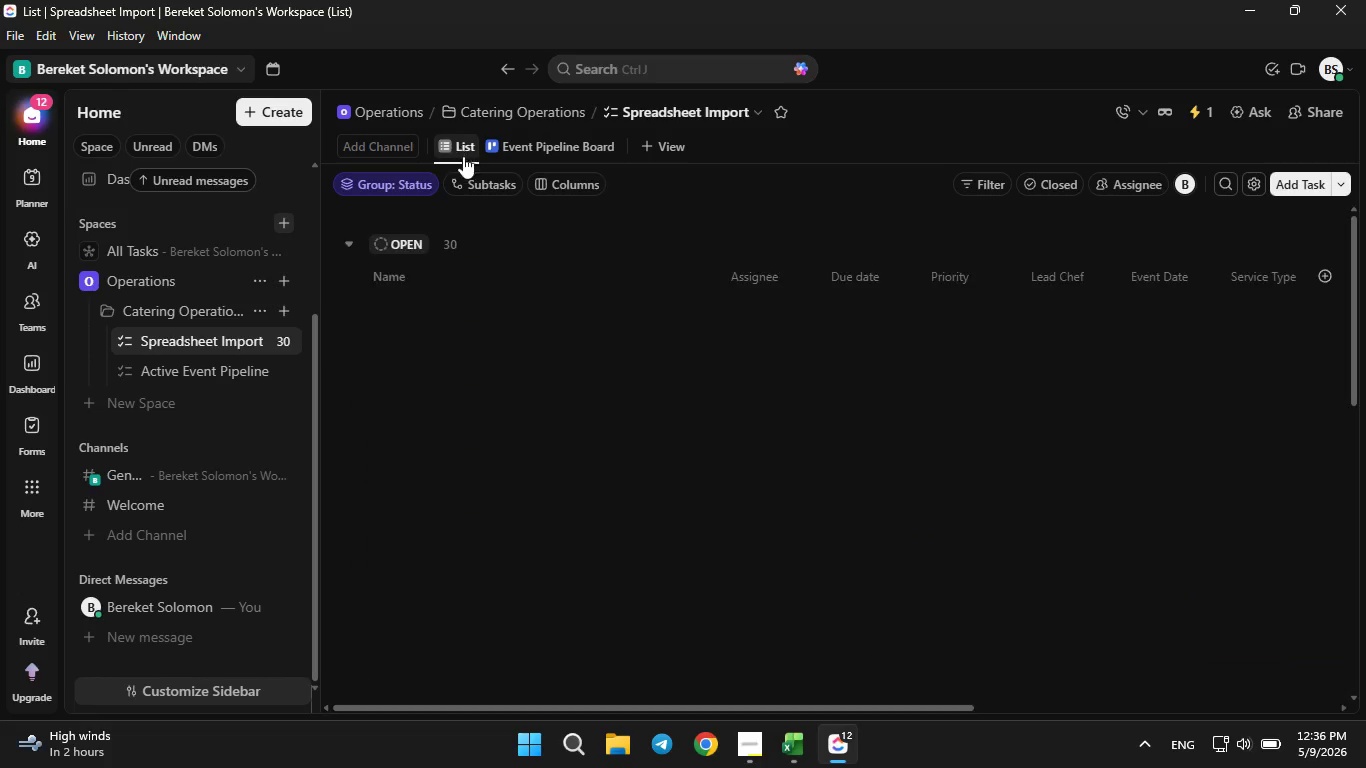 
left_click([212, 110])
 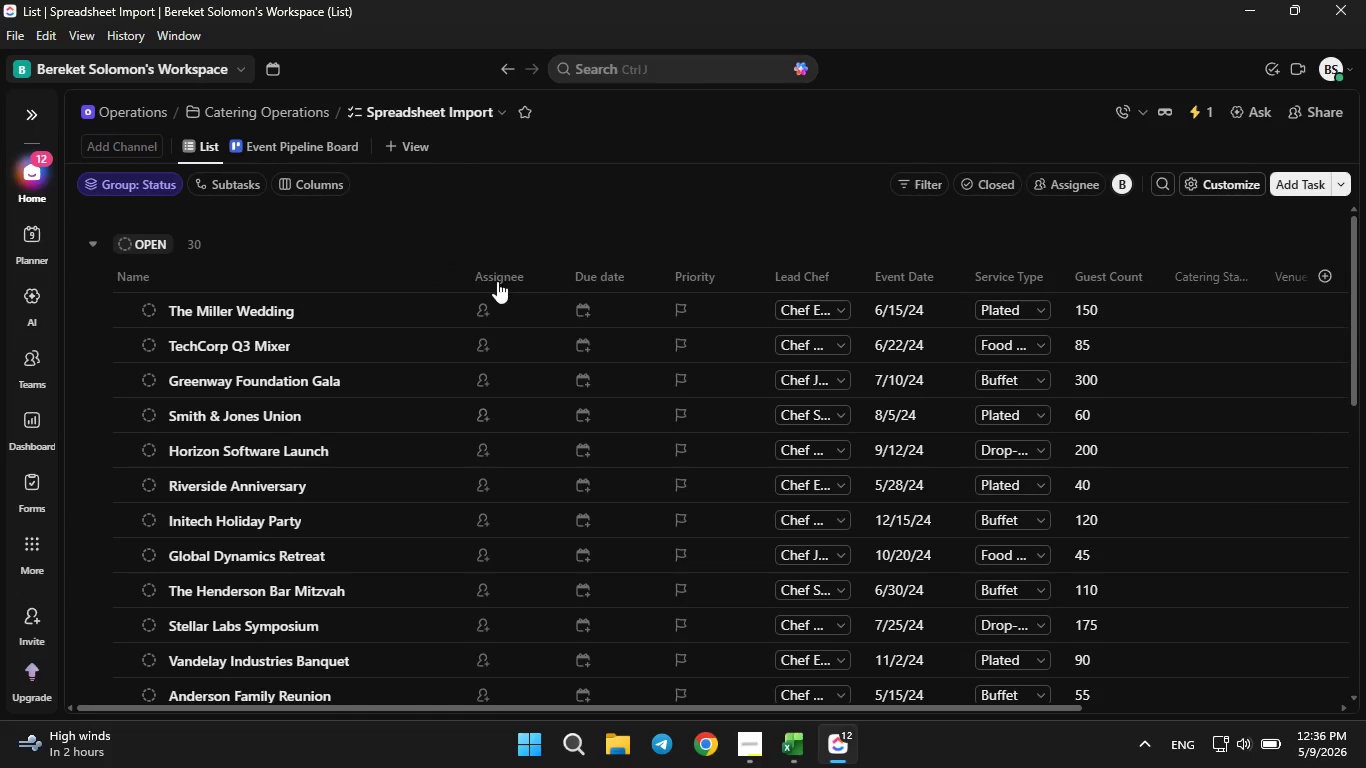 
right_click([497, 277])
 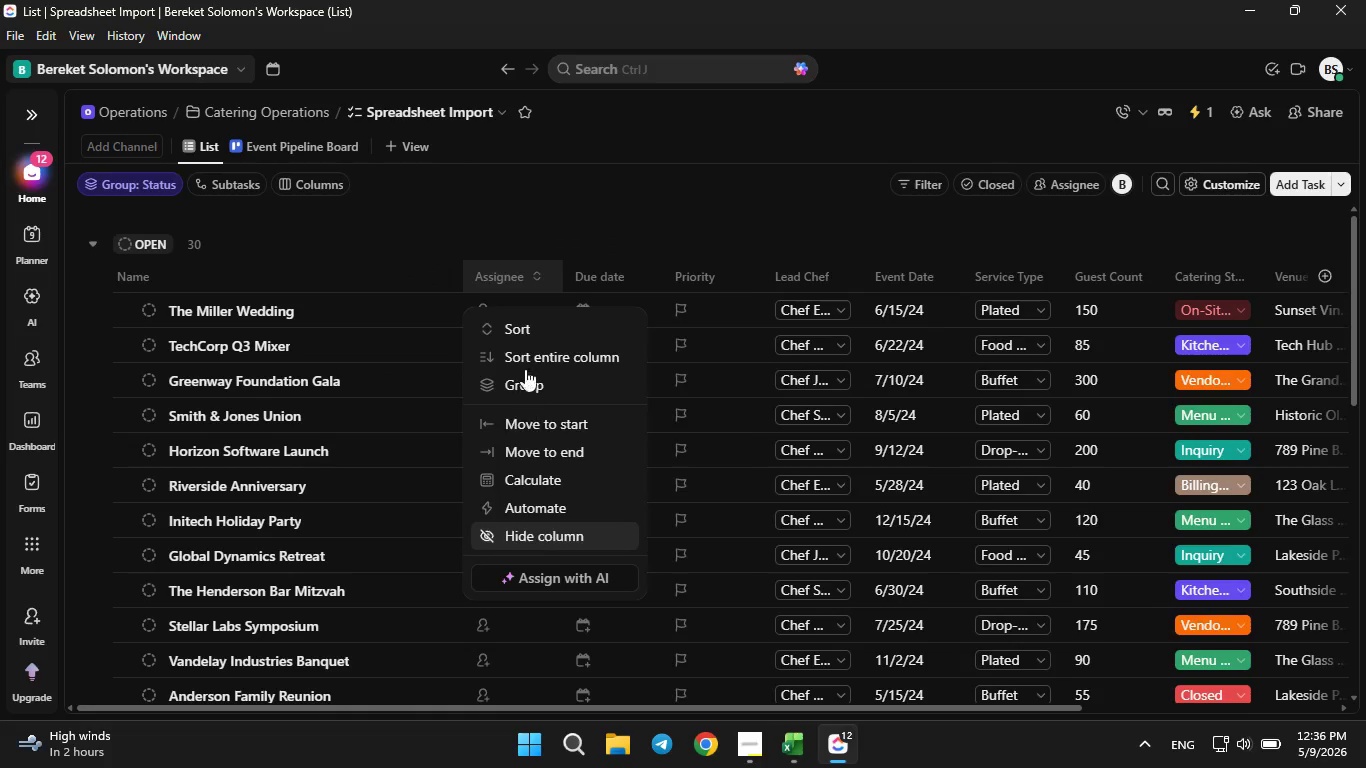 
right_click([511, 273])
 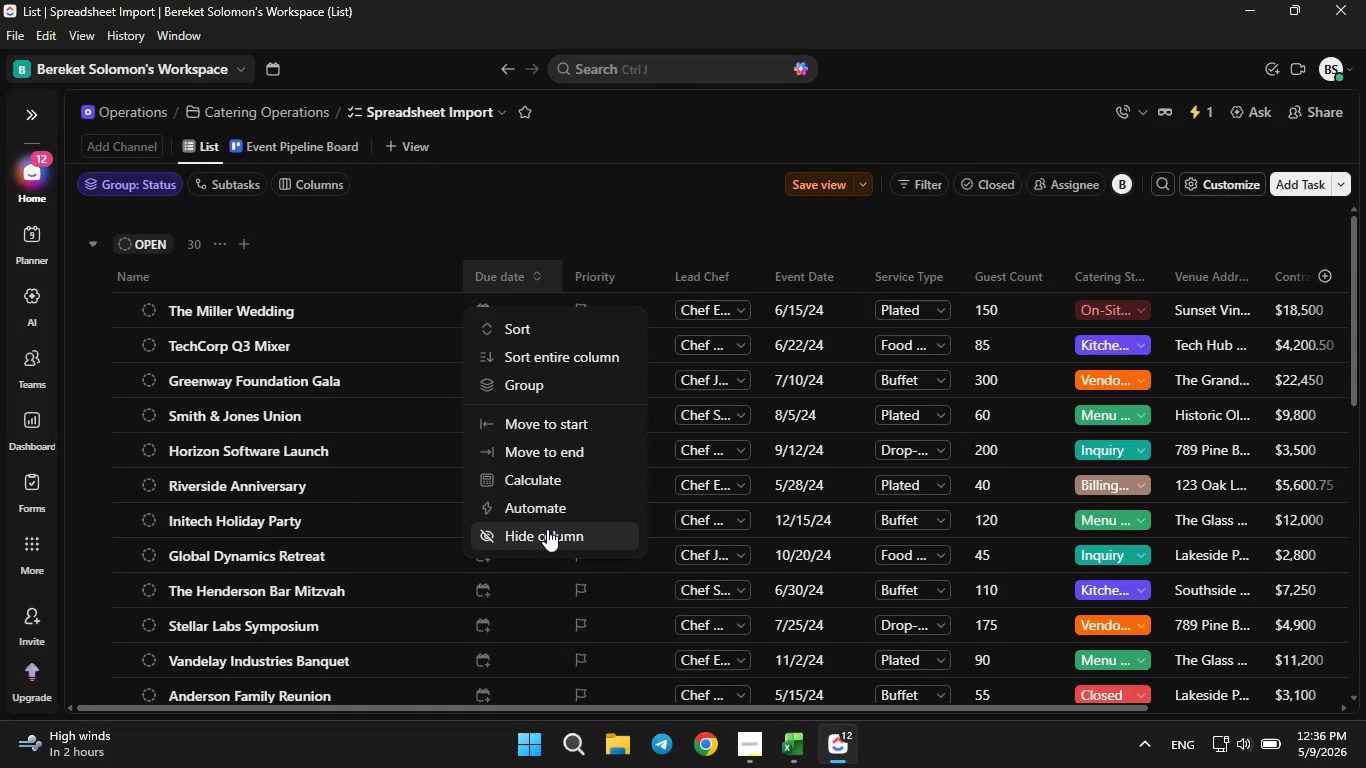 
left_click([547, 529])
 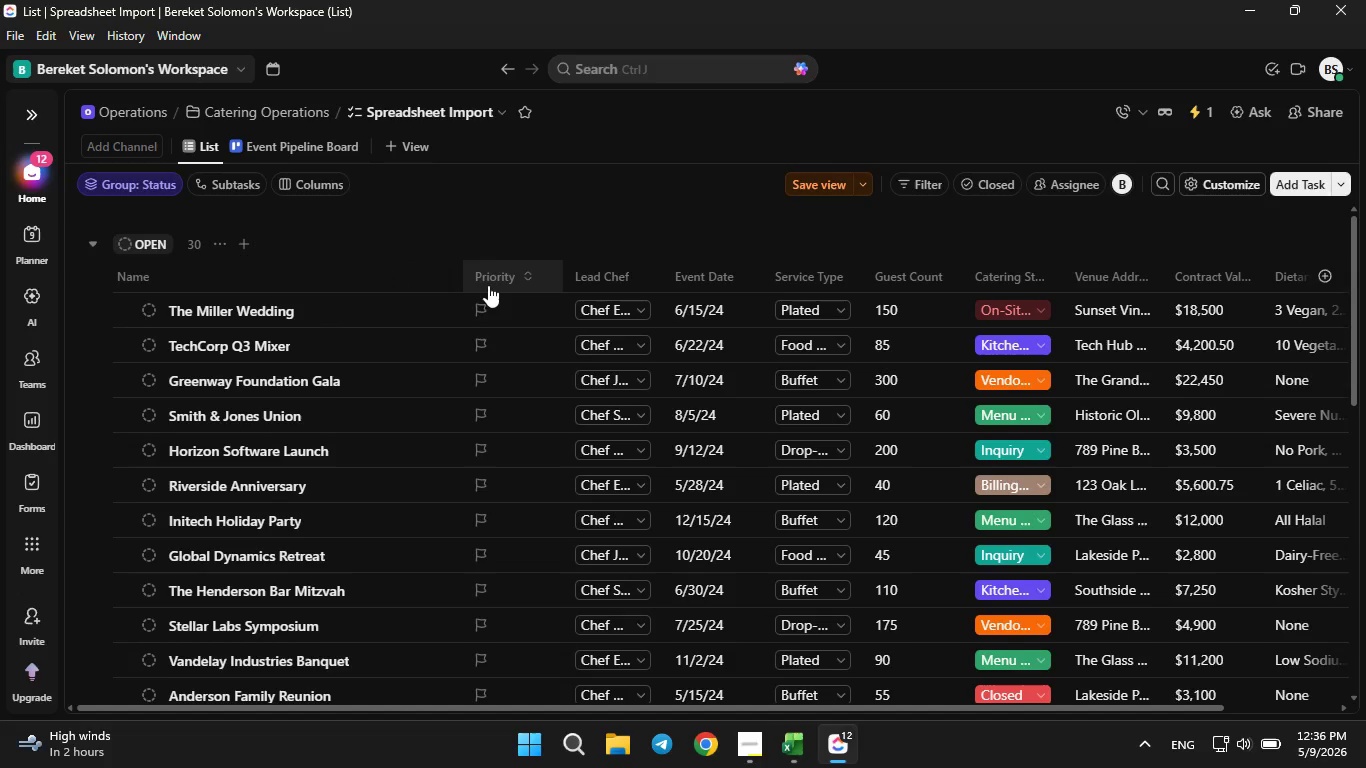 
right_click([488, 278])
 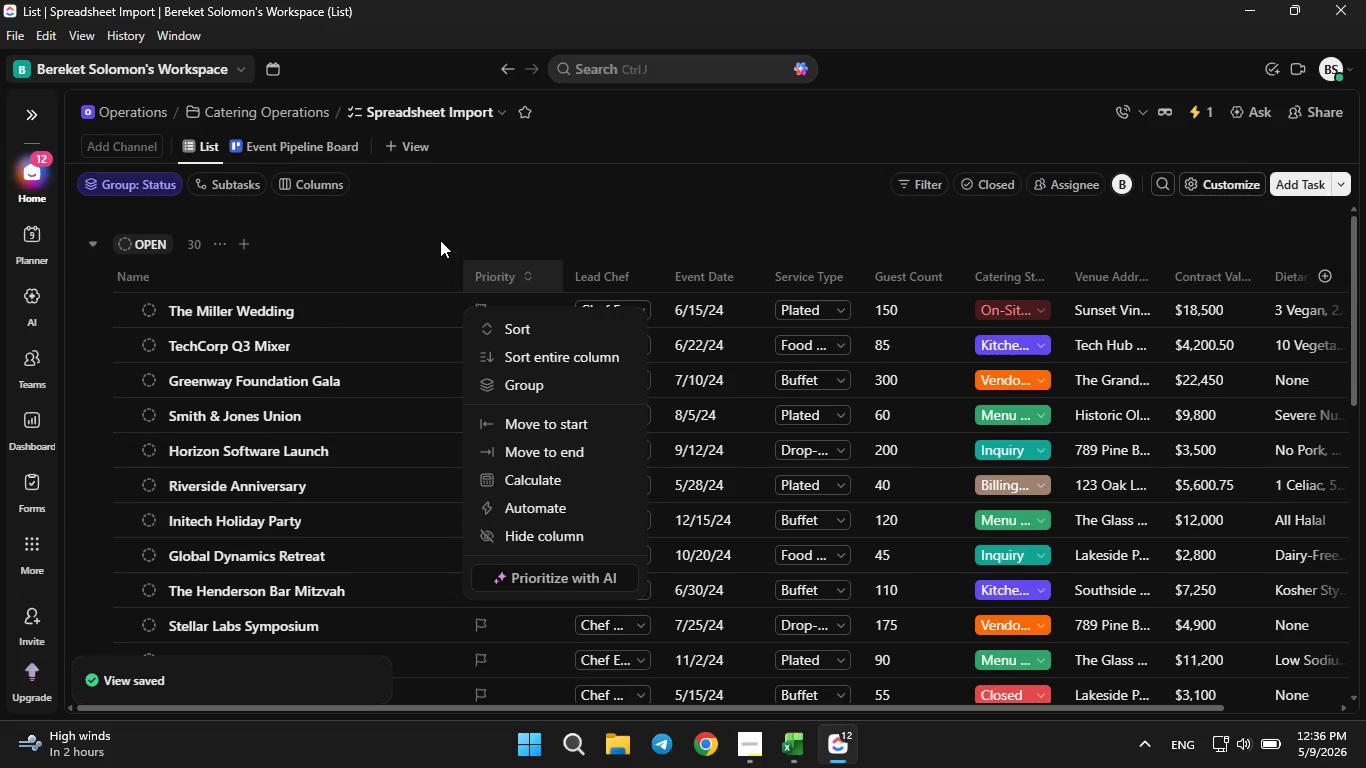 
left_click([440, 240])
 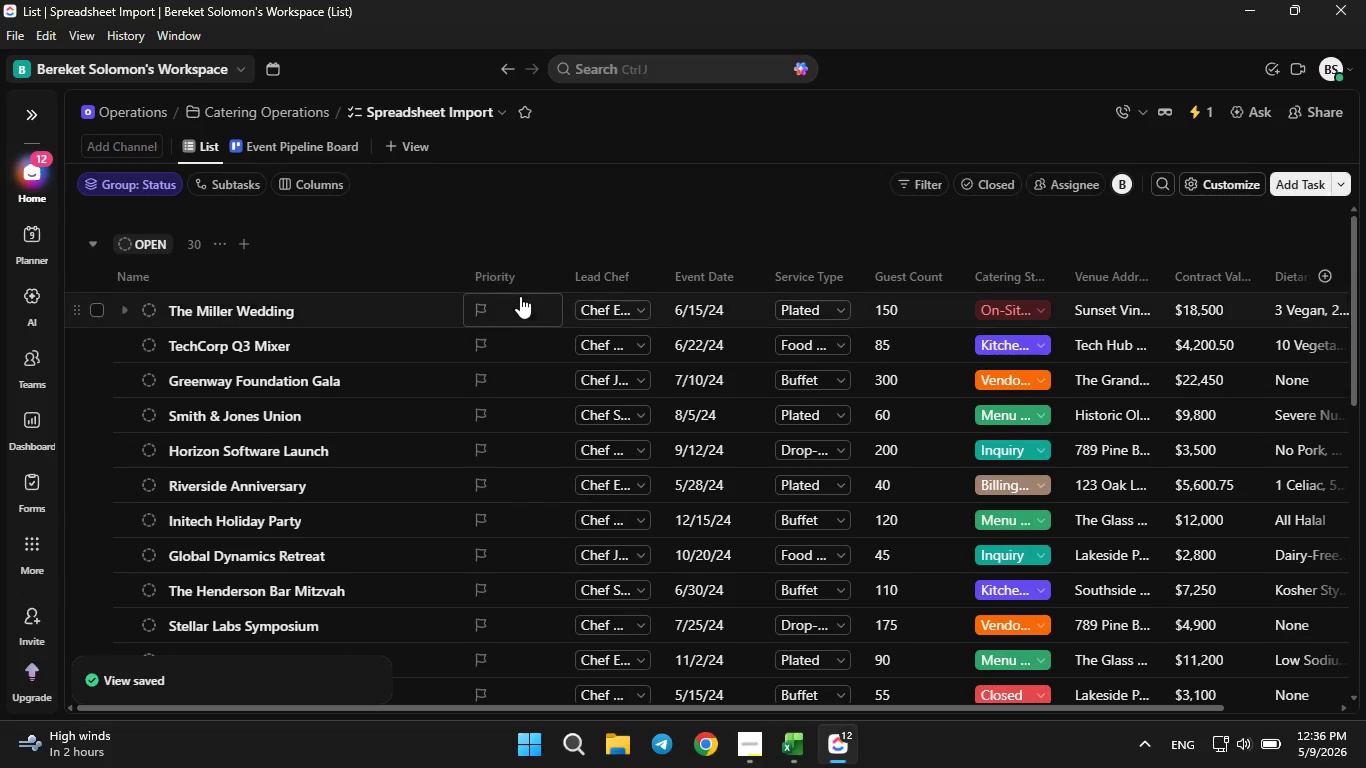 
scroll: coordinate [516, 303], scroll_direction: down, amount: 6.0
 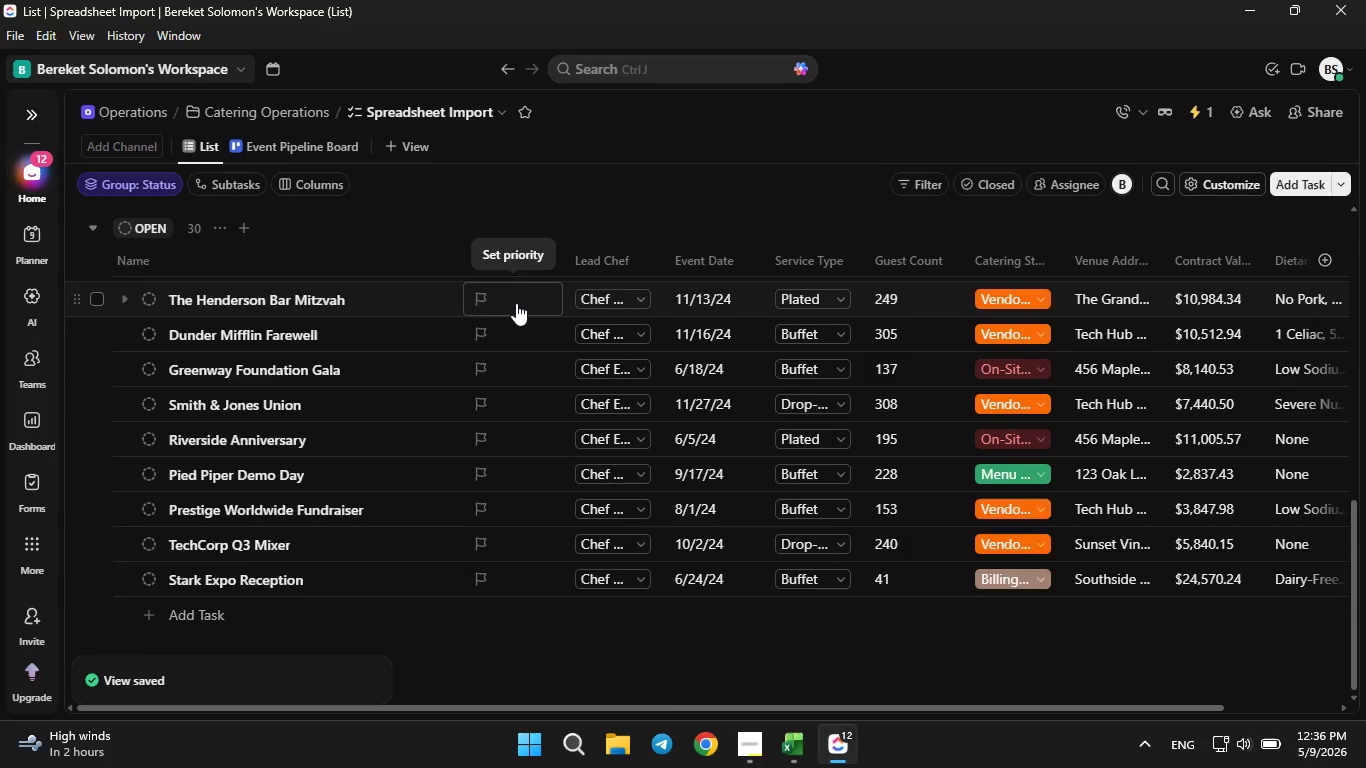 
scroll: coordinate [515, 313], scroll_direction: up, amount: 13.0
 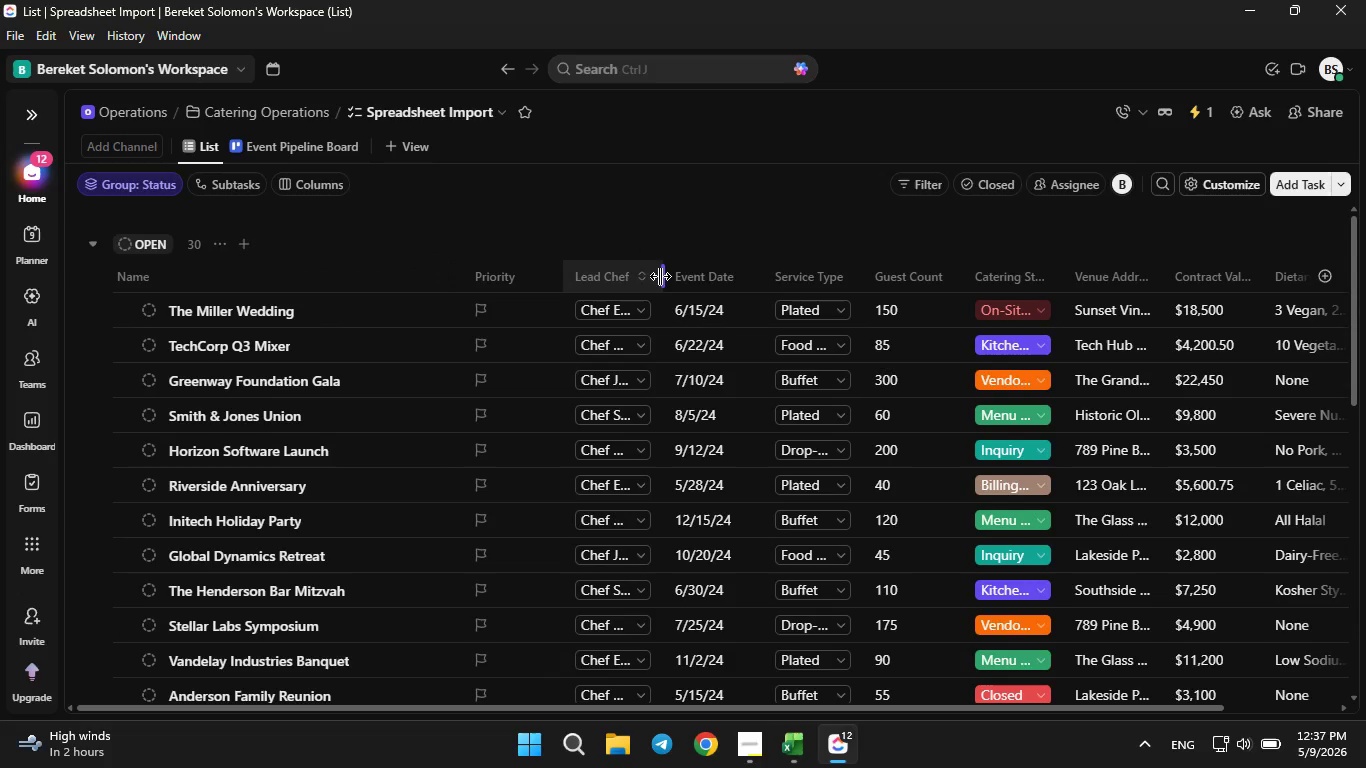 
left_click_drag(start_coordinate=[660, 276], to_coordinate=[682, 276])
 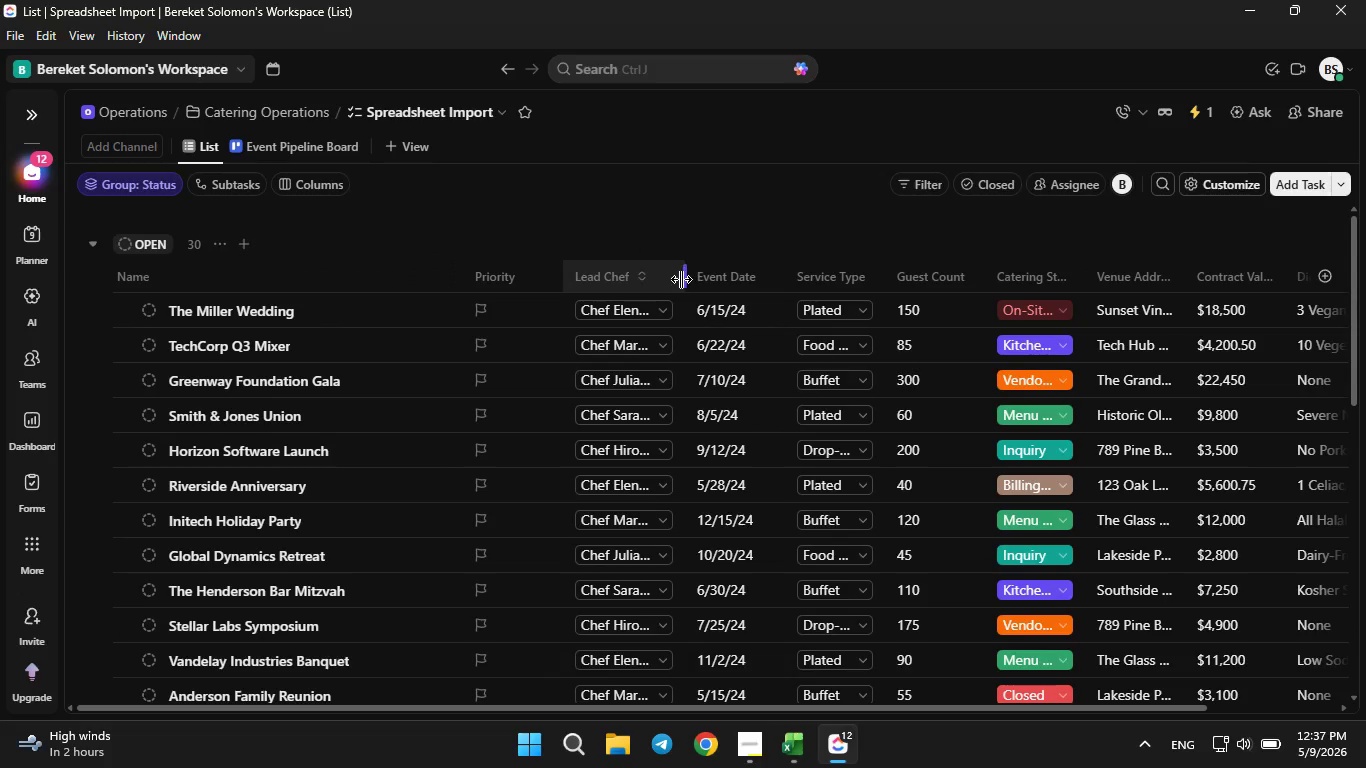 
left_click([682, 276])
 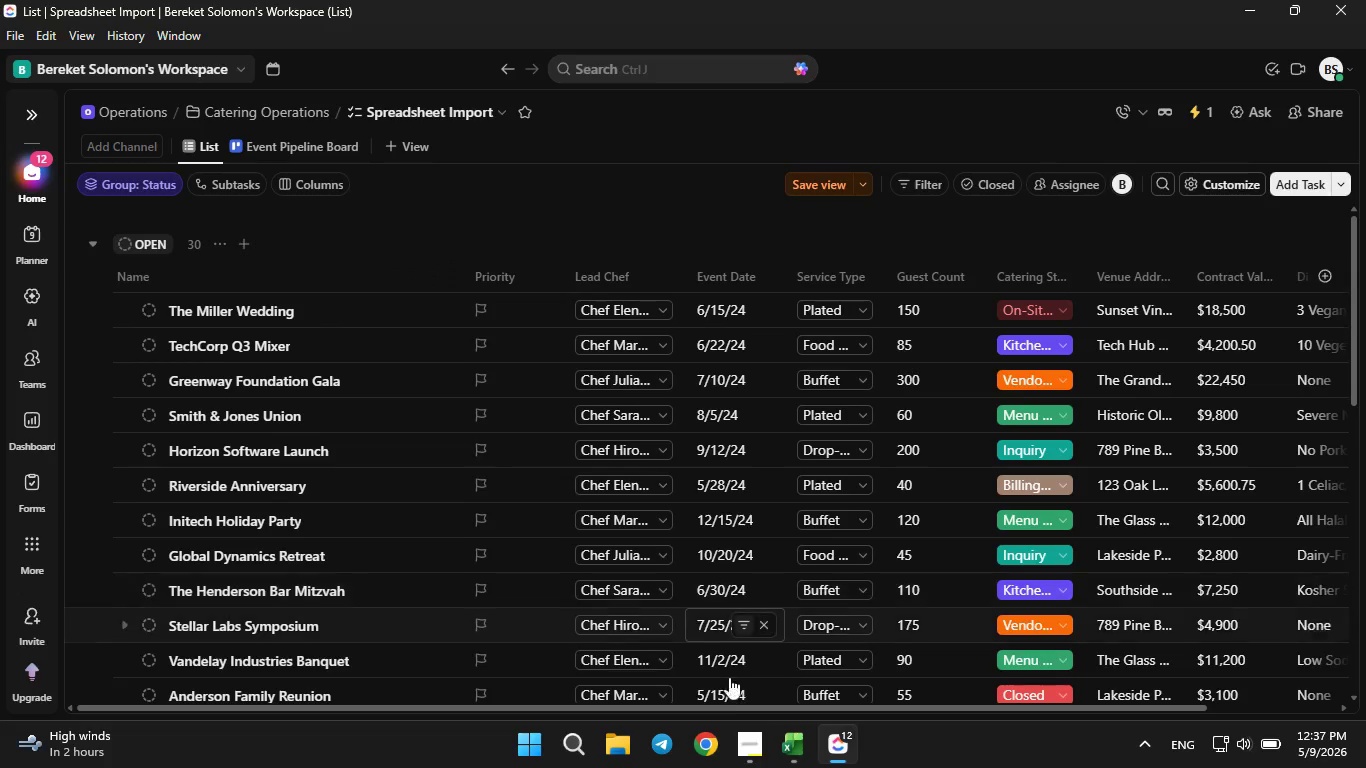 
left_click_drag(start_coordinate=[728, 710], to_coordinate=[827, 710])
 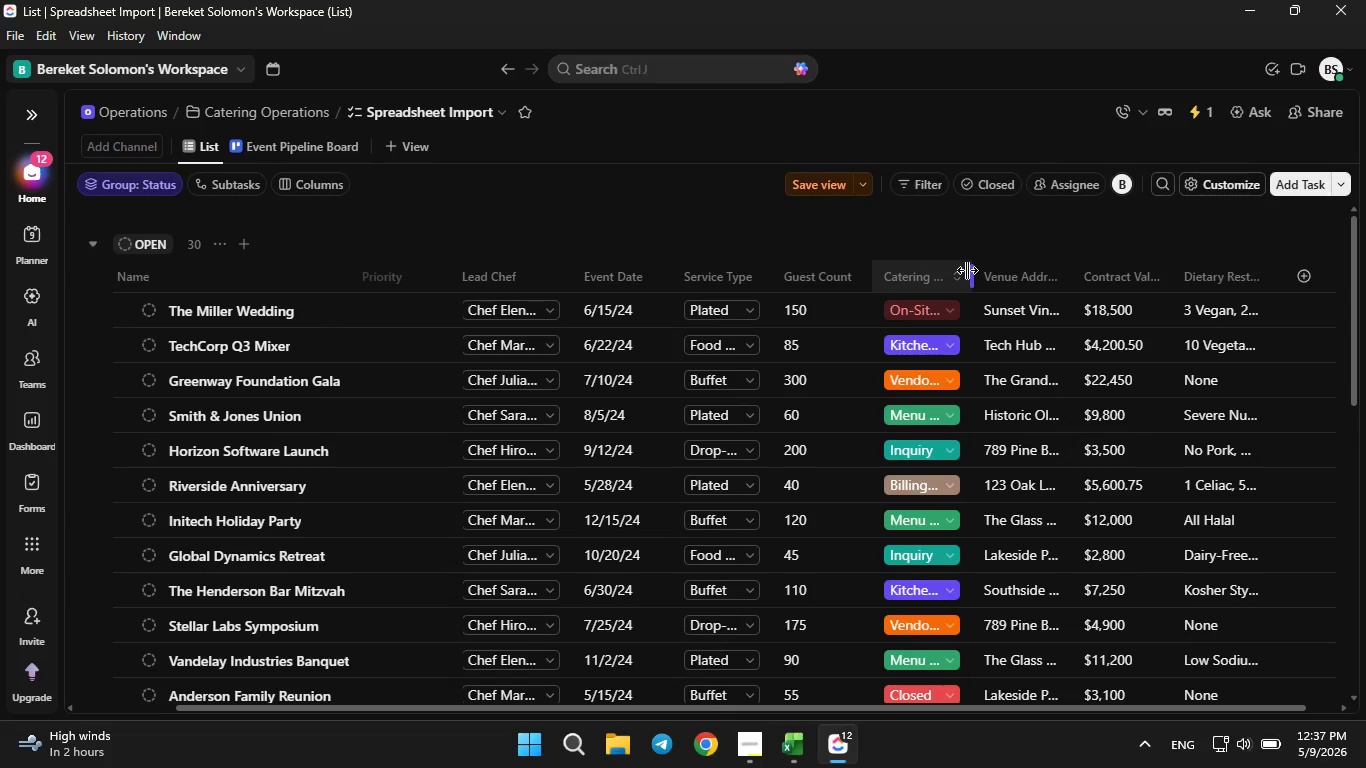 
left_click_drag(start_coordinate=[967, 270], to_coordinate=[1004, 277])
 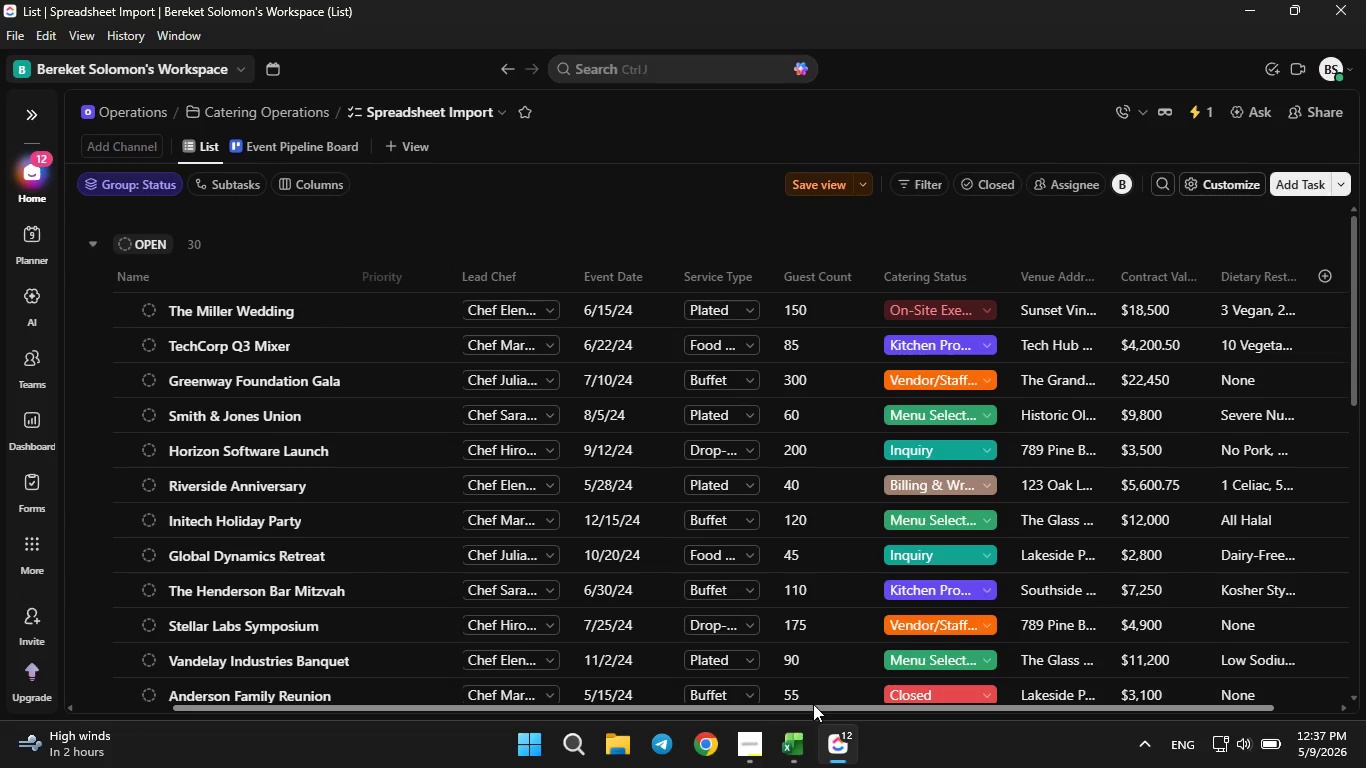 
left_click_drag(start_coordinate=[813, 709], to_coordinate=[949, 726])
 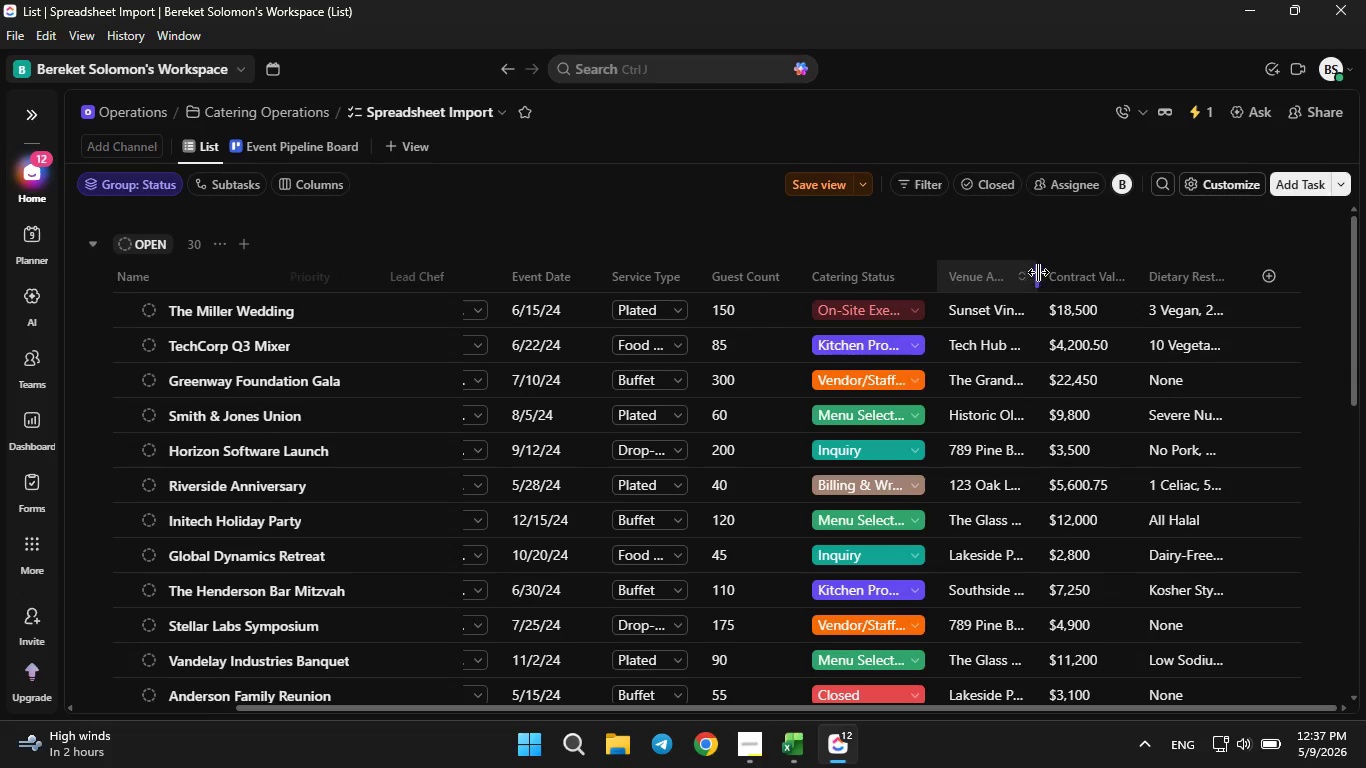 
left_click_drag(start_coordinate=[1038, 272], to_coordinate=[1087, 278])
 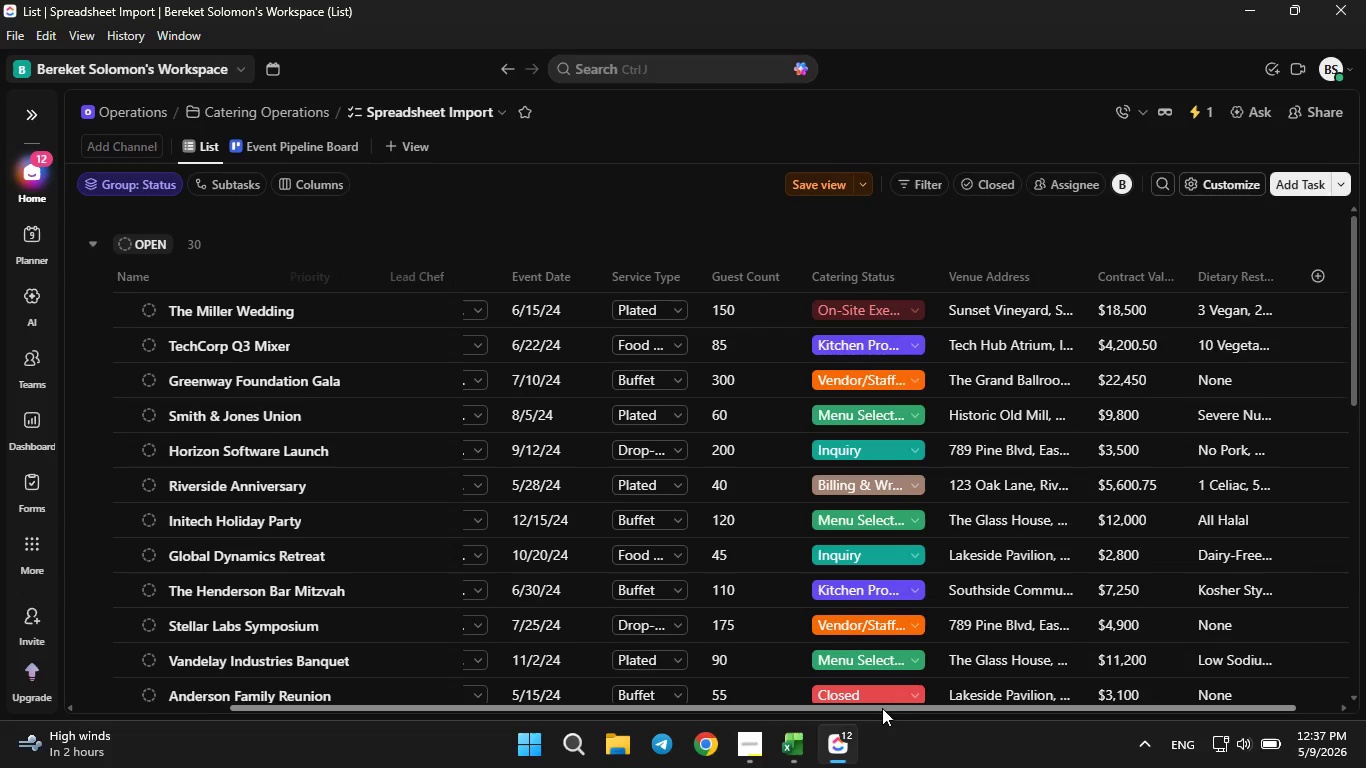 
left_click_drag(start_coordinate=[882, 710], to_coordinate=[1024, 747])
 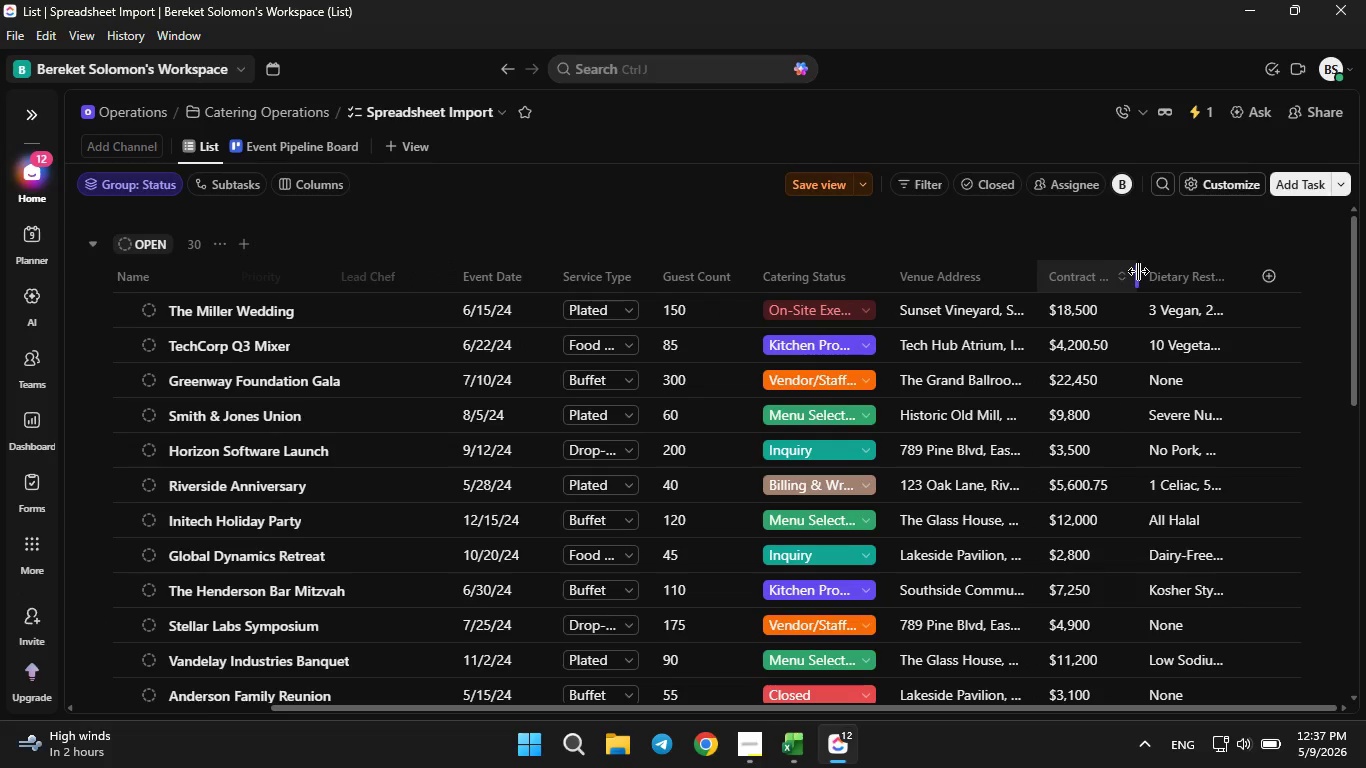 
left_click_drag(start_coordinate=[1138, 271], to_coordinate=[1173, 271])
 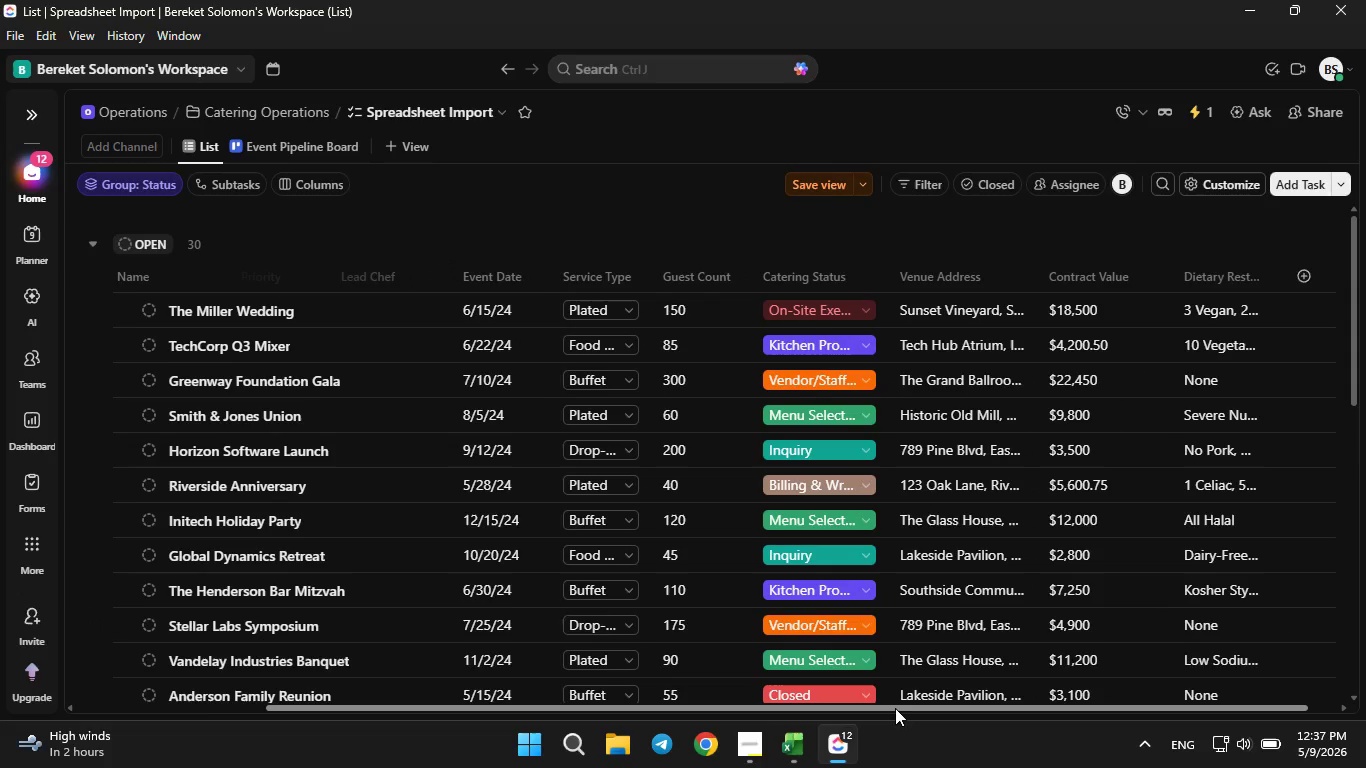 
left_click_drag(start_coordinate=[898, 708], to_coordinate=[1001, 722])
 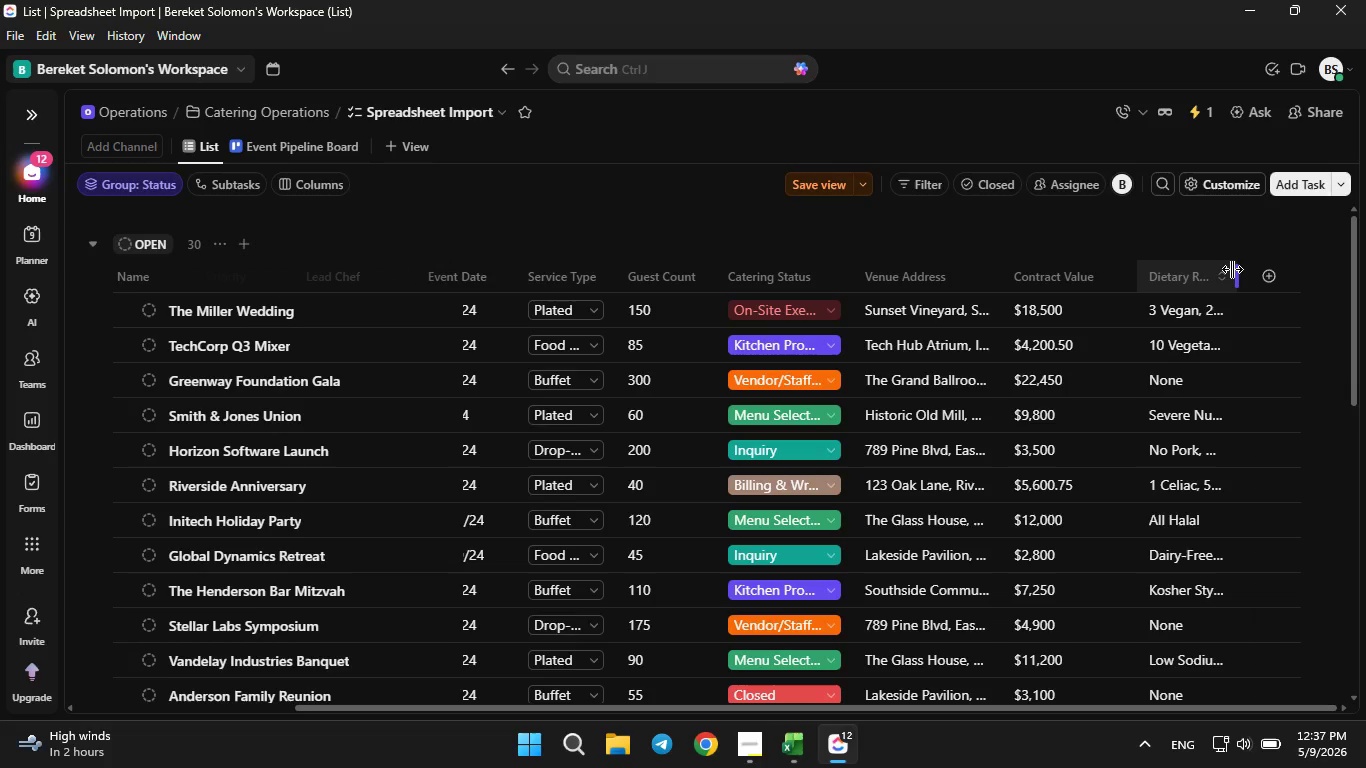 
left_click_drag(start_coordinate=[1232, 269], to_coordinate=[1287, 275])
 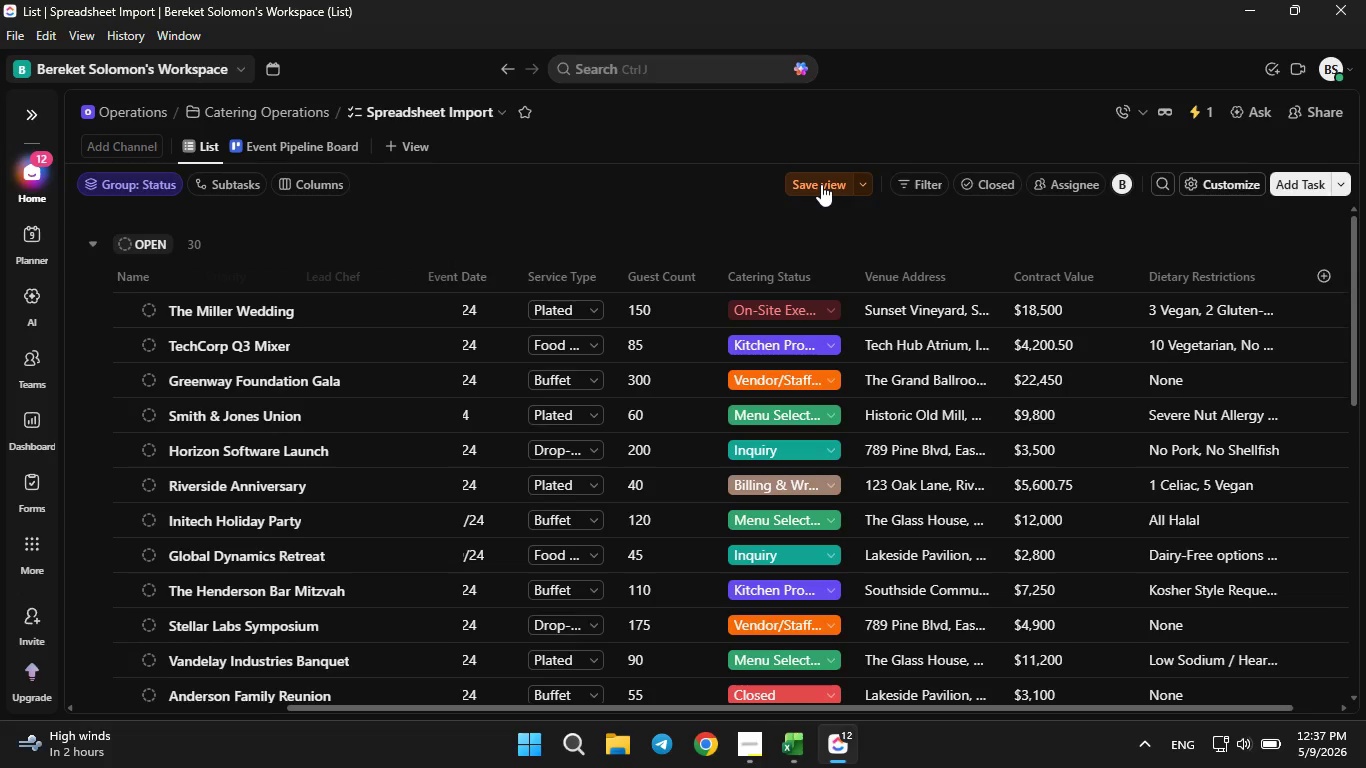 
left_click([821, 184])
 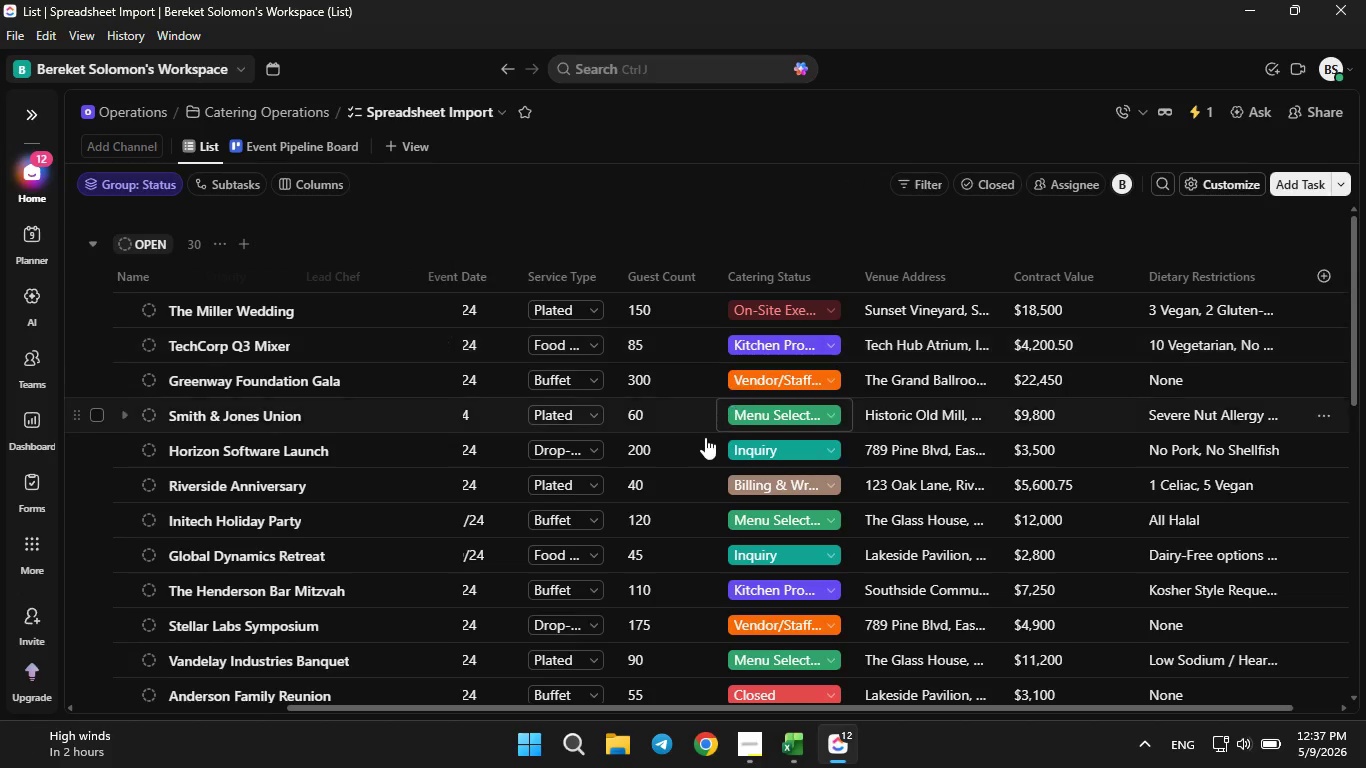 
scroll: coordinate [684, 352], scroll_direction: up, amount: 14.0
 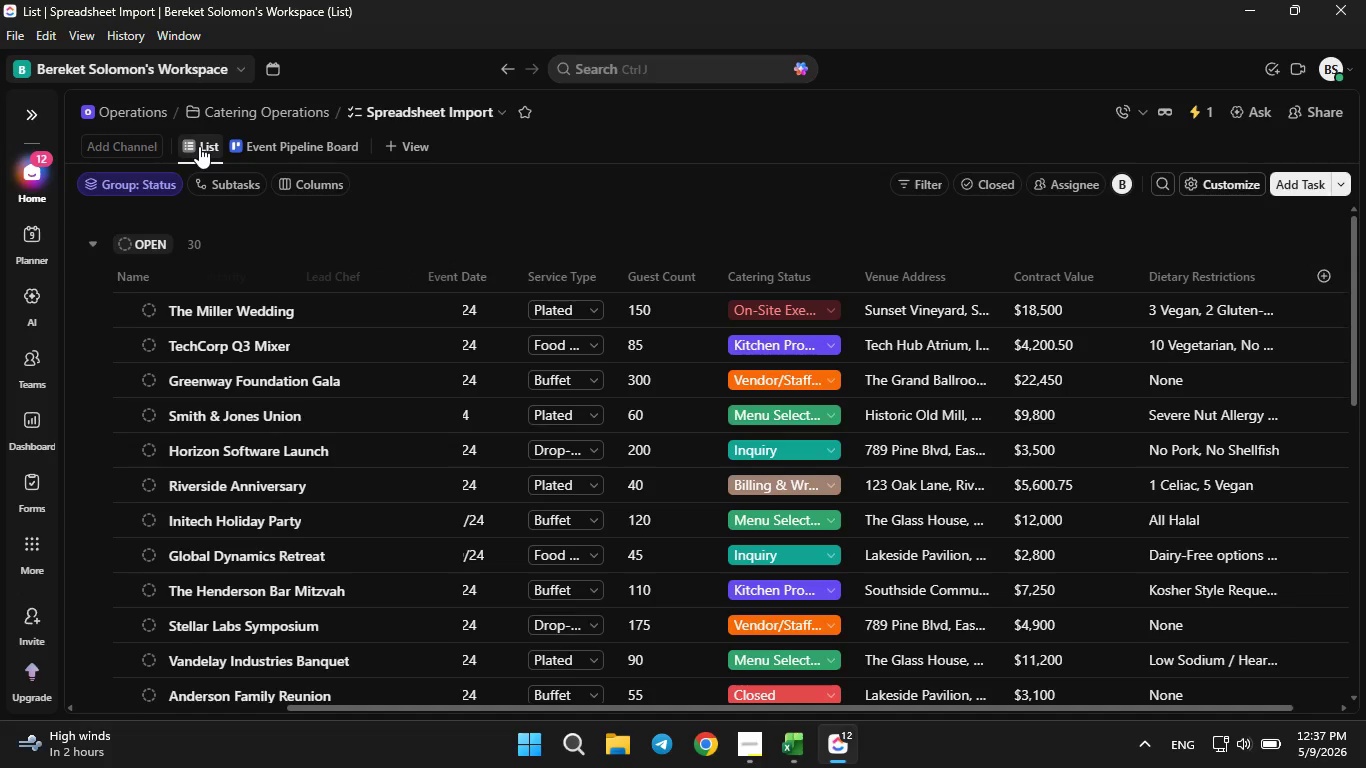 
left_click([173, 184])
 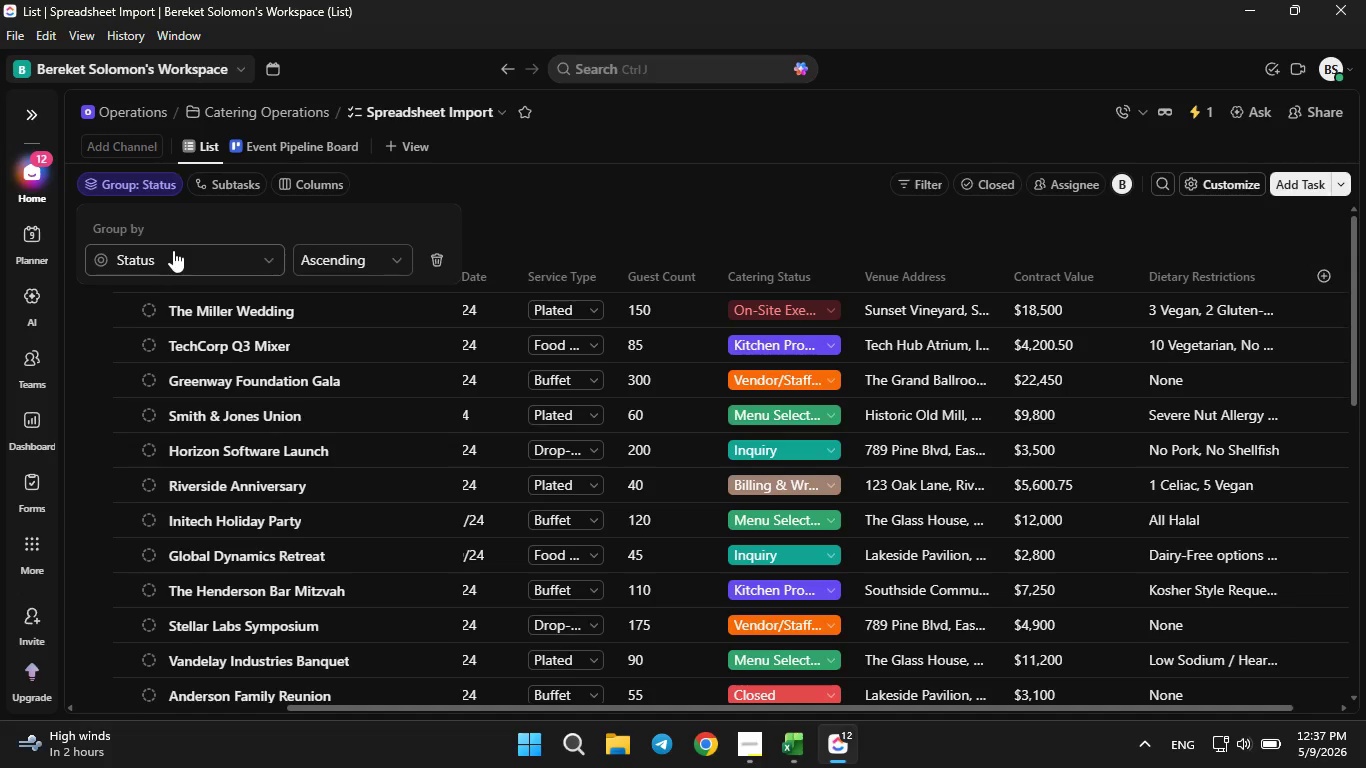 
left_click([173, 250])
 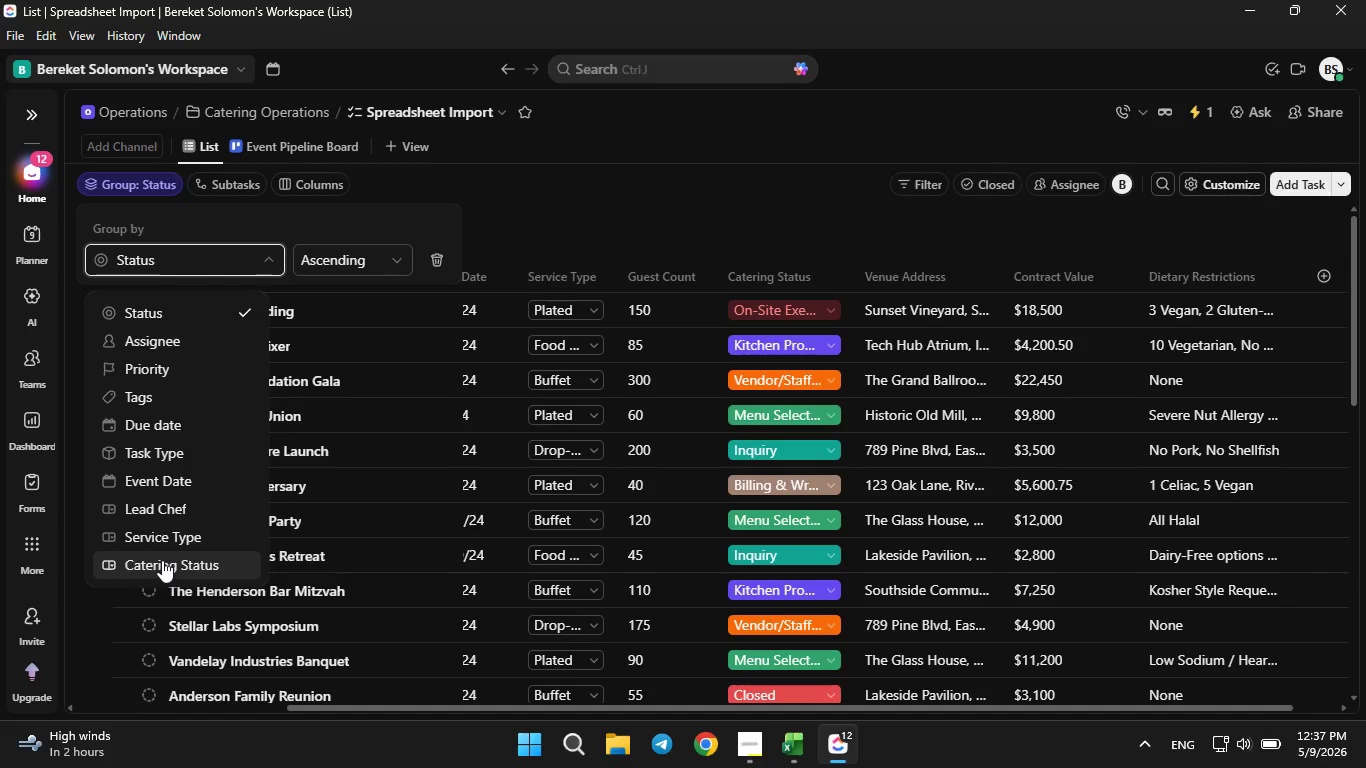 
left_click([159, 506])
 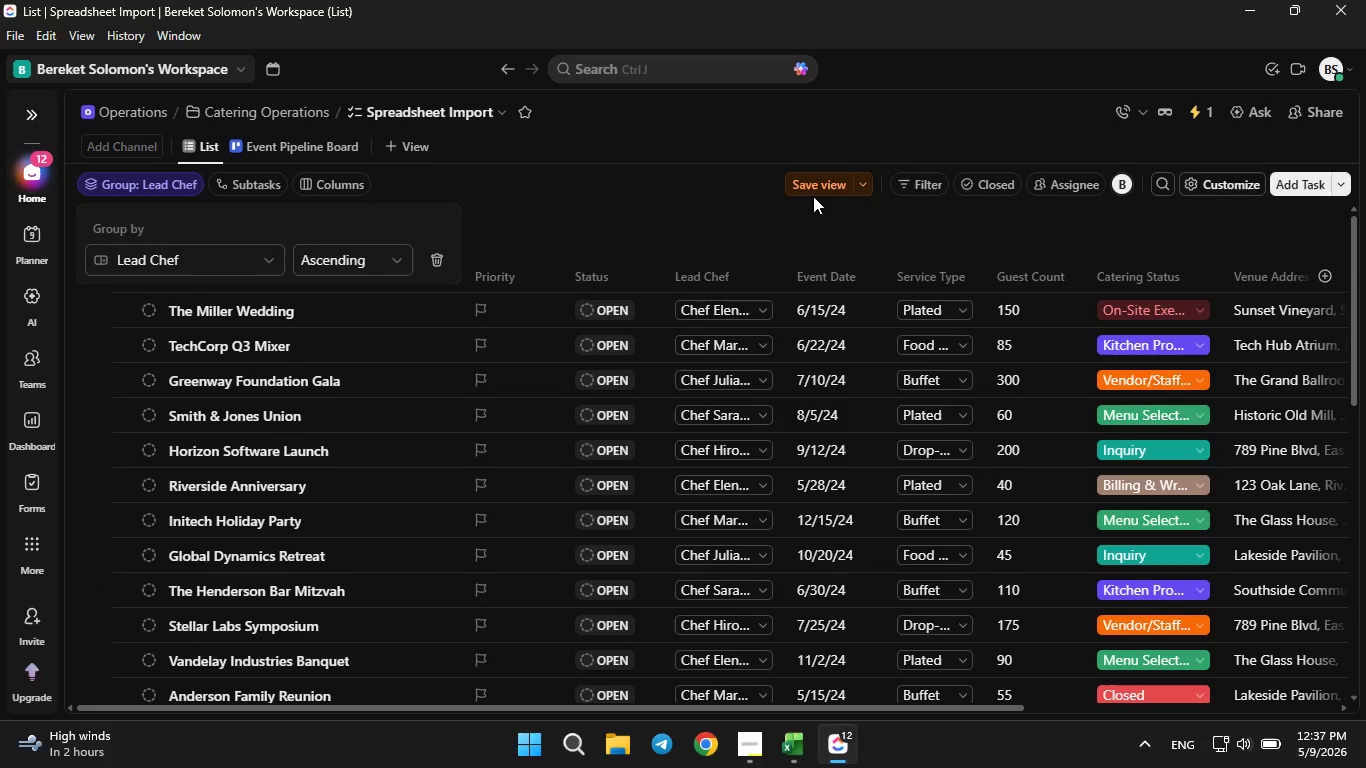 
left_click([814, 176])
 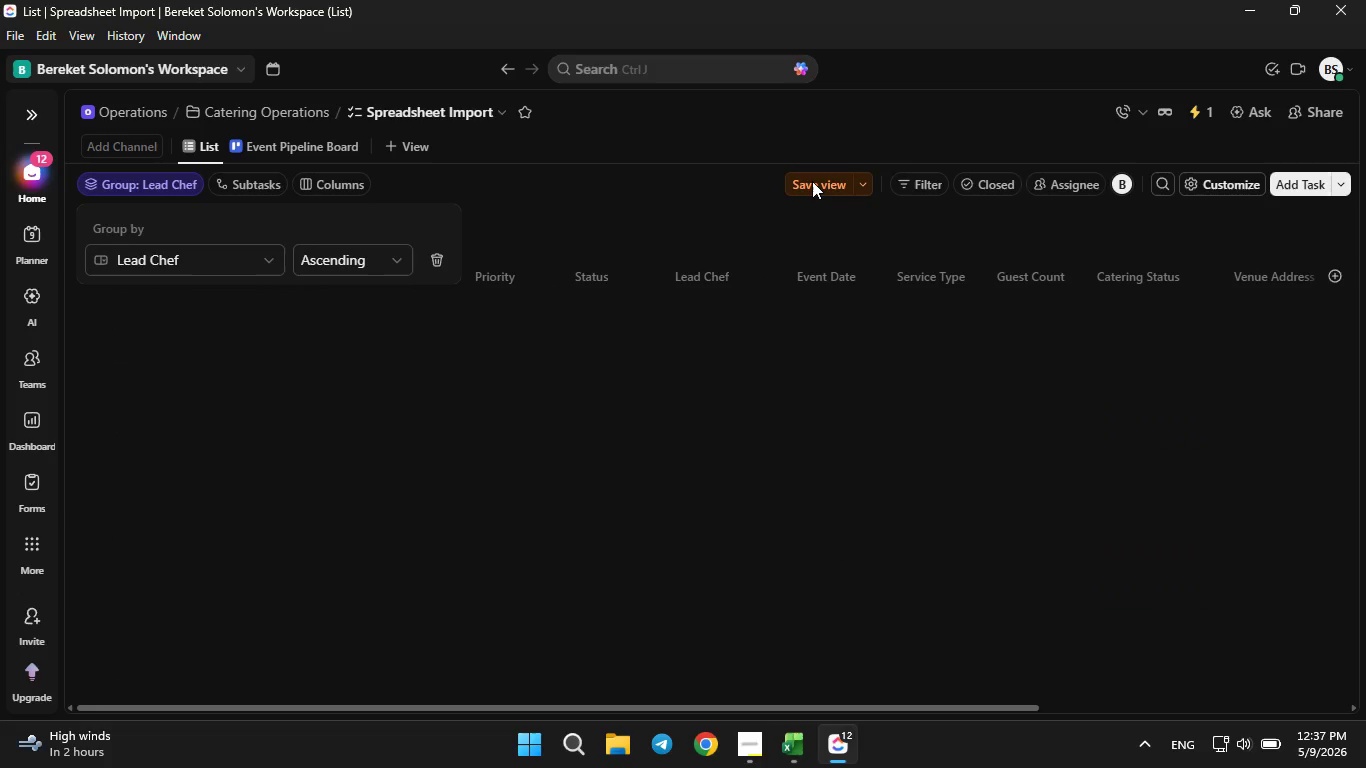 
double_click([812, 181])
 